 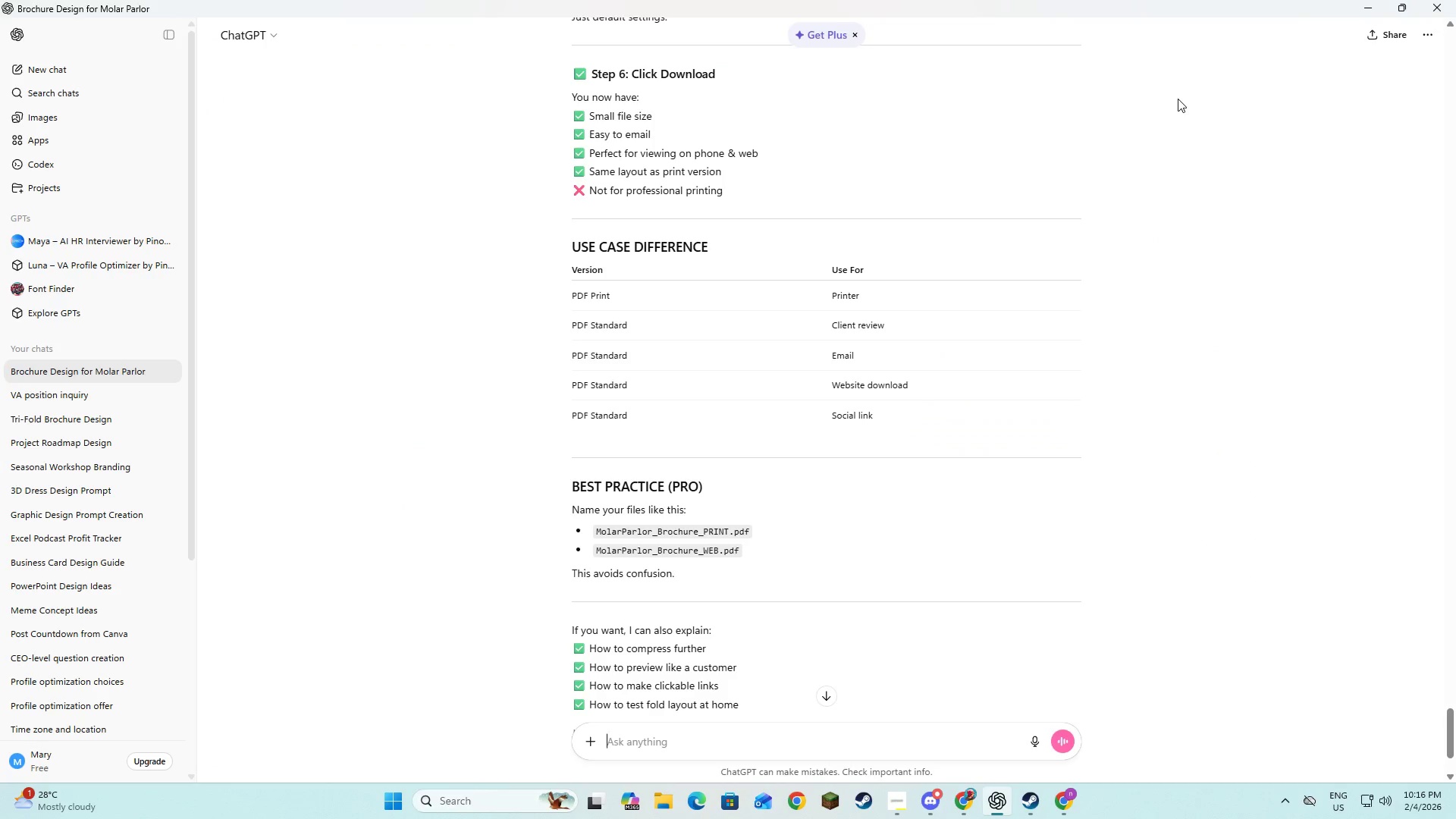 
key(Alt+Tab)
 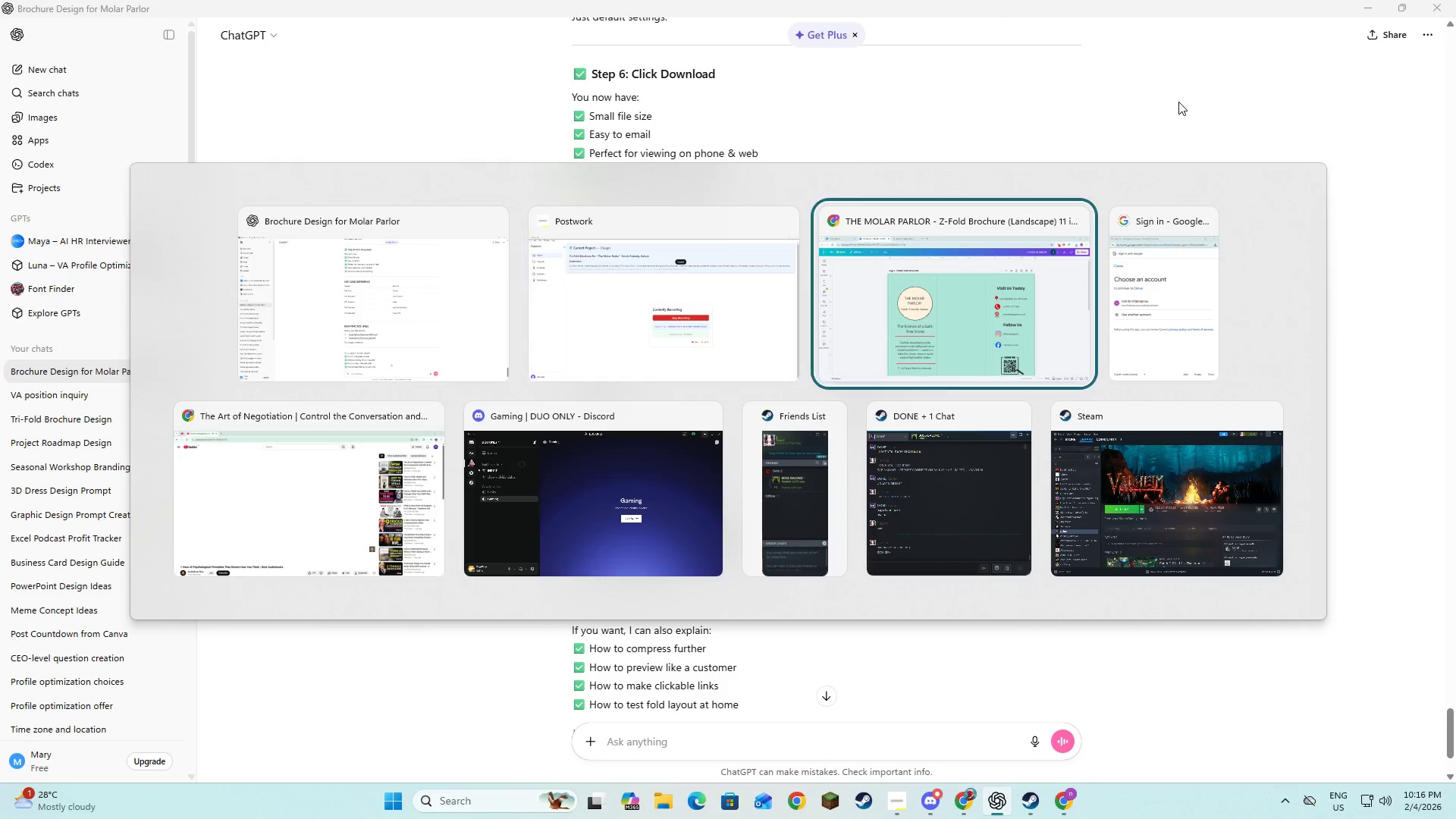 
key(Alt+Tab)
 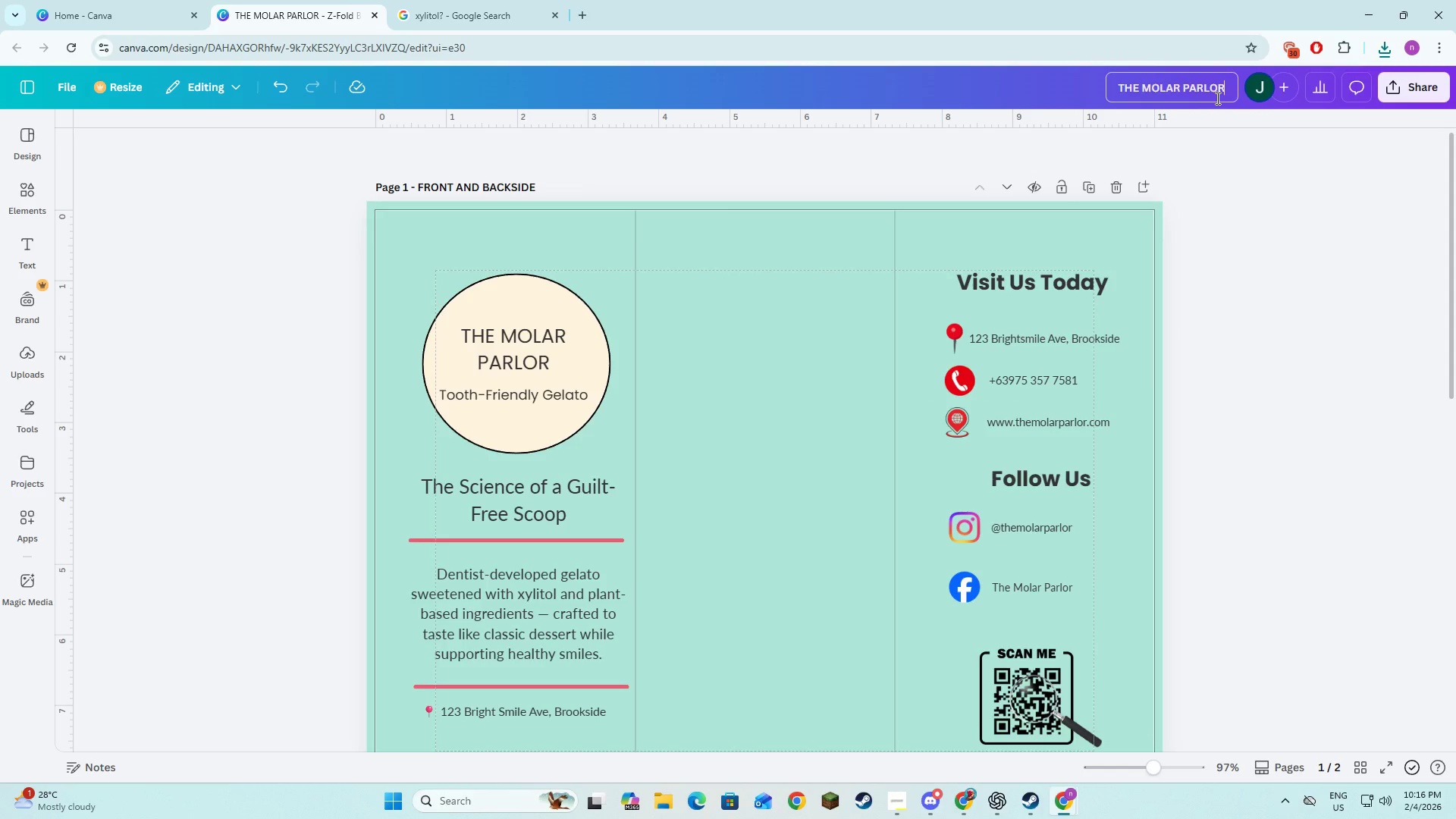 
type( Brochure )
key(Backspace)
key(Backspace)
key(Backspace)
key(Backspace)
key(Backspace)
key(Backspace)
key(Backspace)
key(Backspace)
type(BROC)
key(Backspace)
key(Backspace)
key(Backspace)
key(Backspace)
type(ROCHURE )
 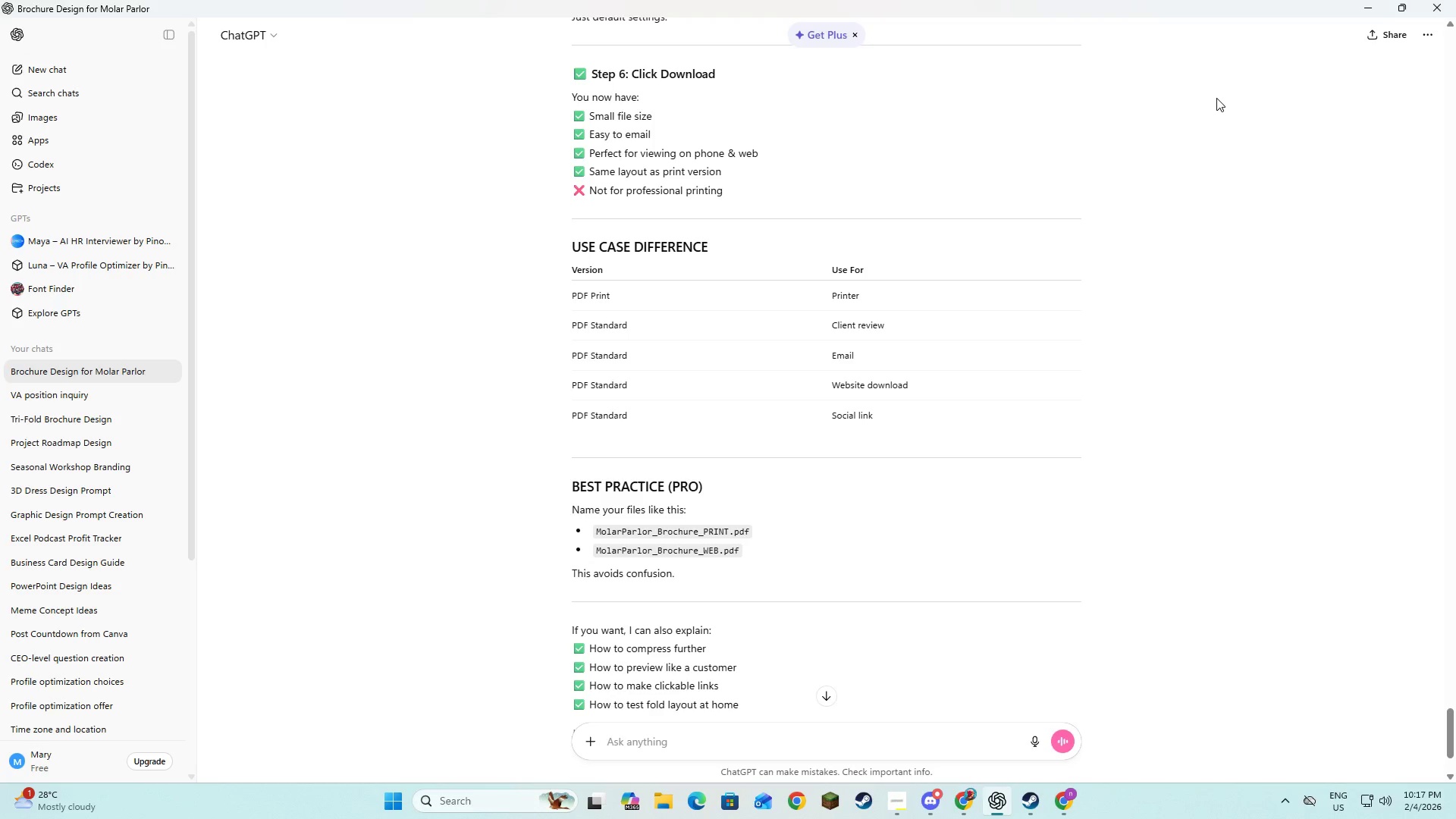 
 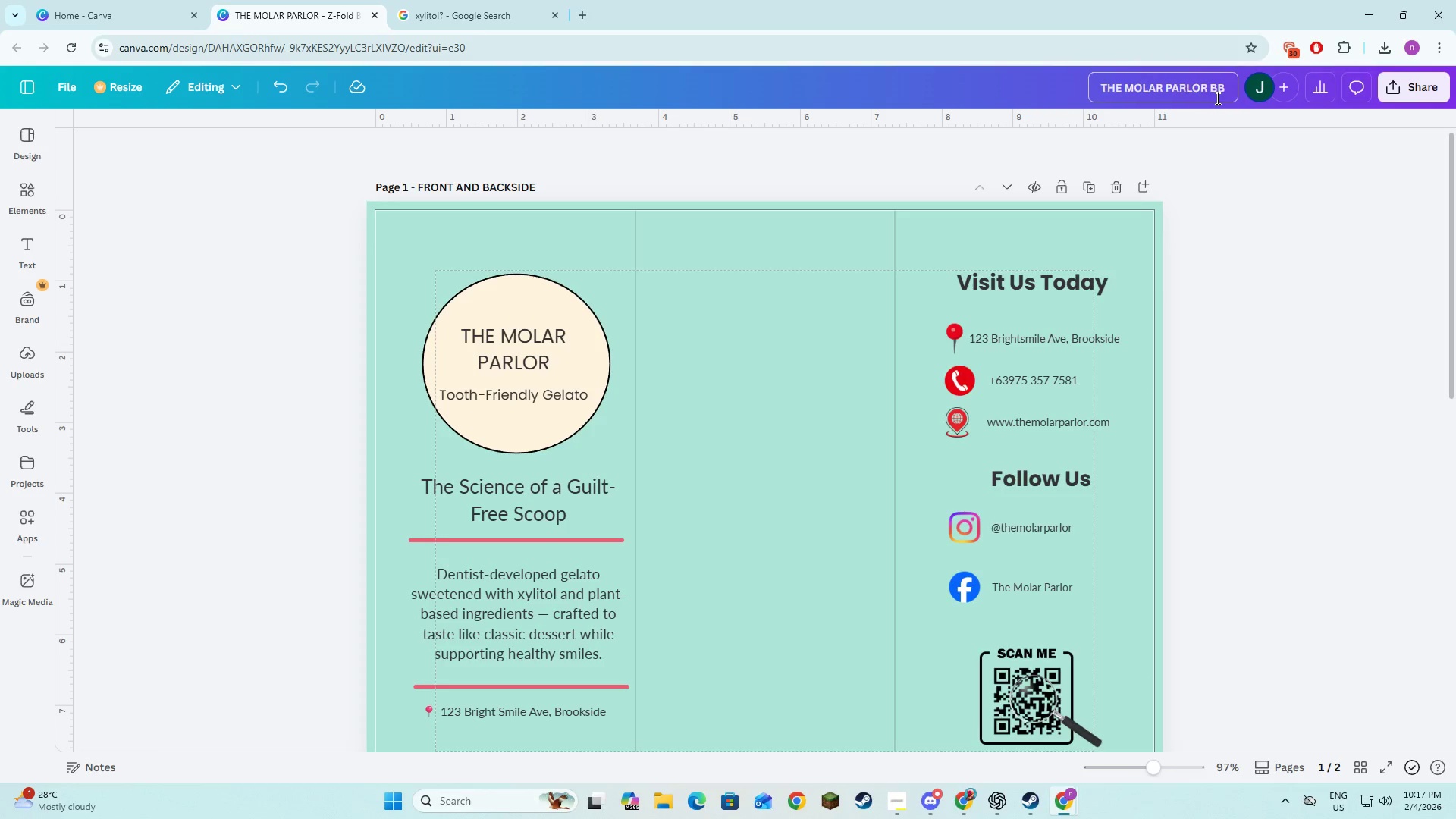 
key(Alt+AltLeft)
 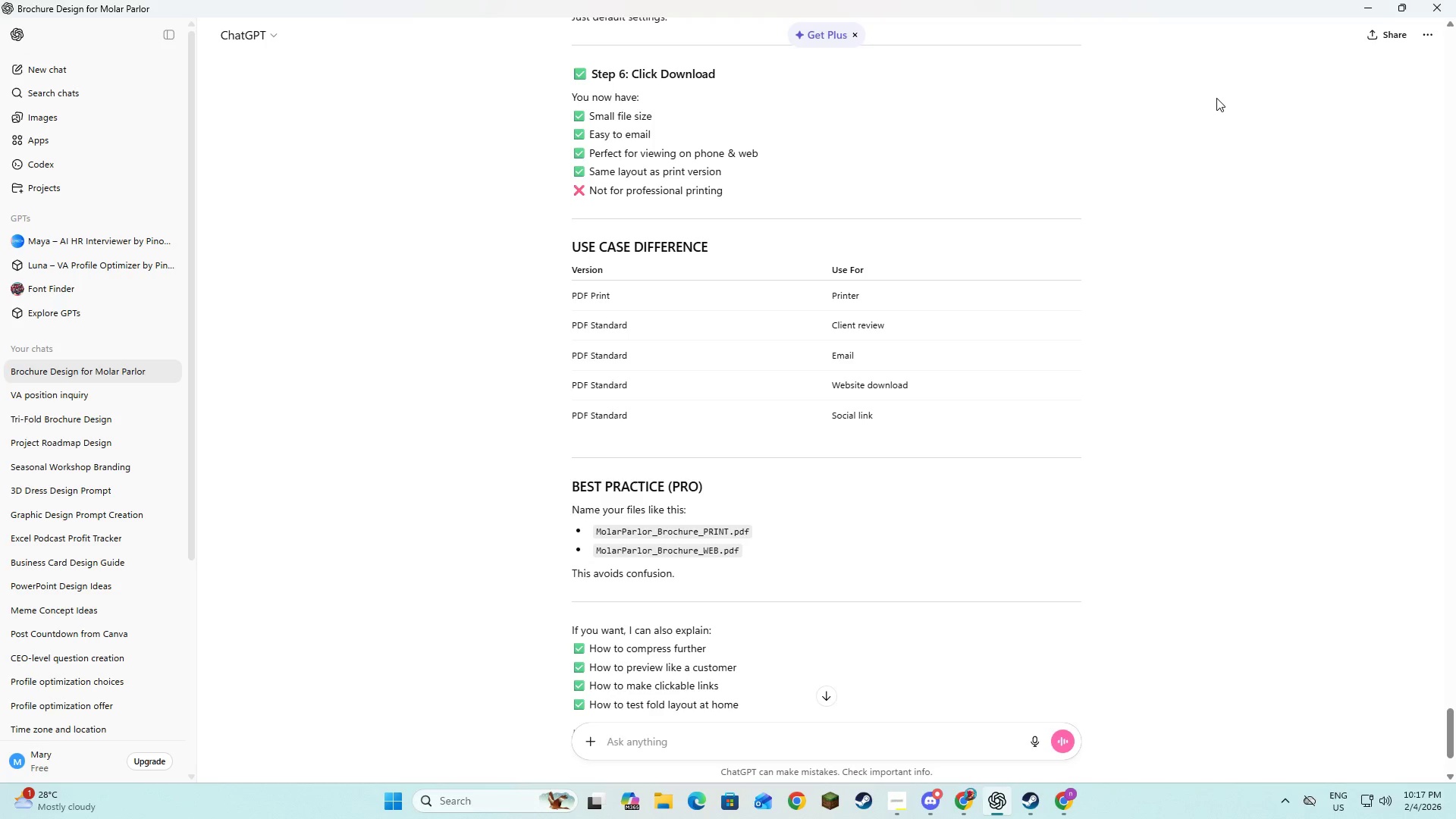 
key(Alt+Tab)
 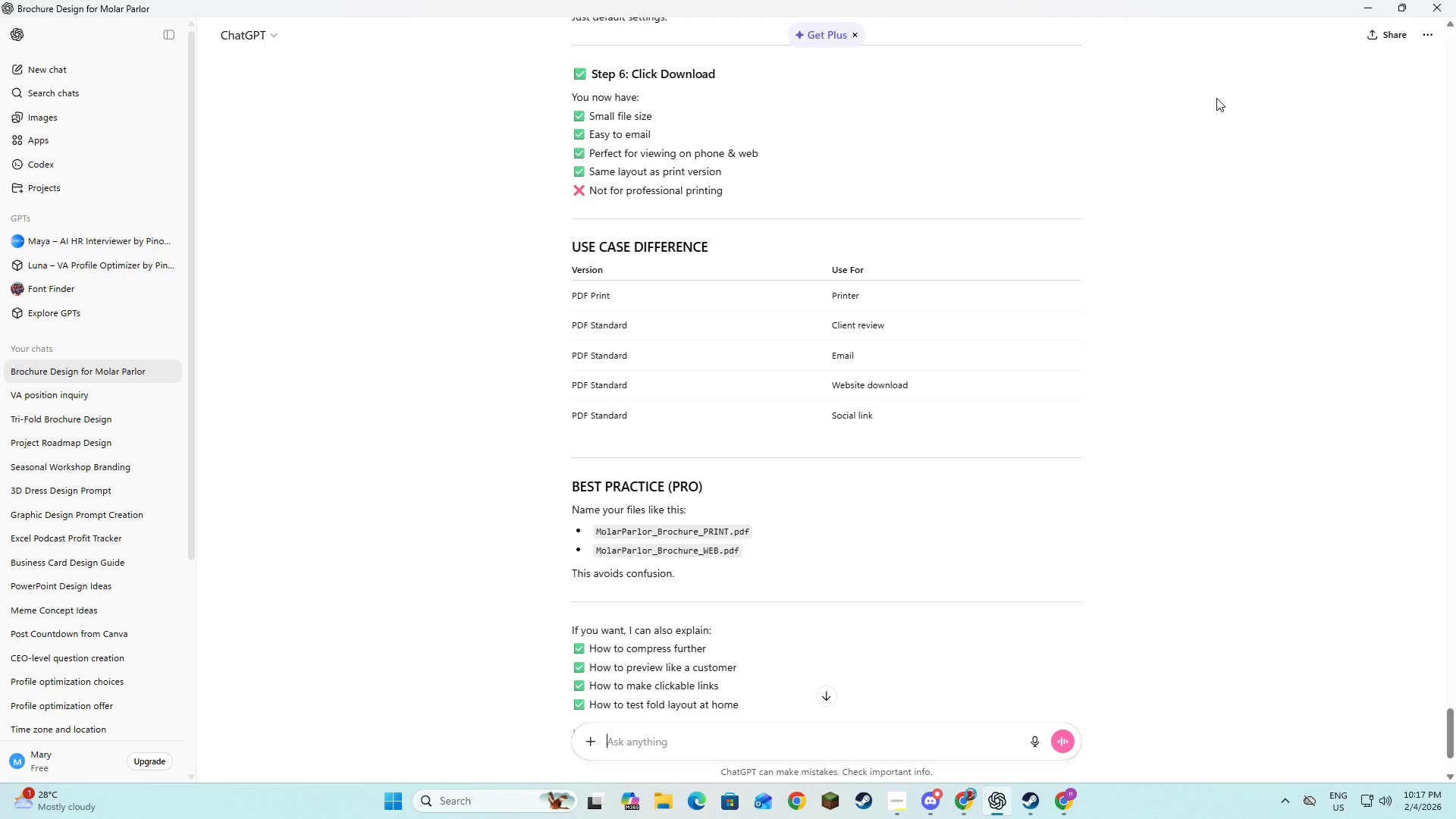 
key(Alt+AltLeft)
 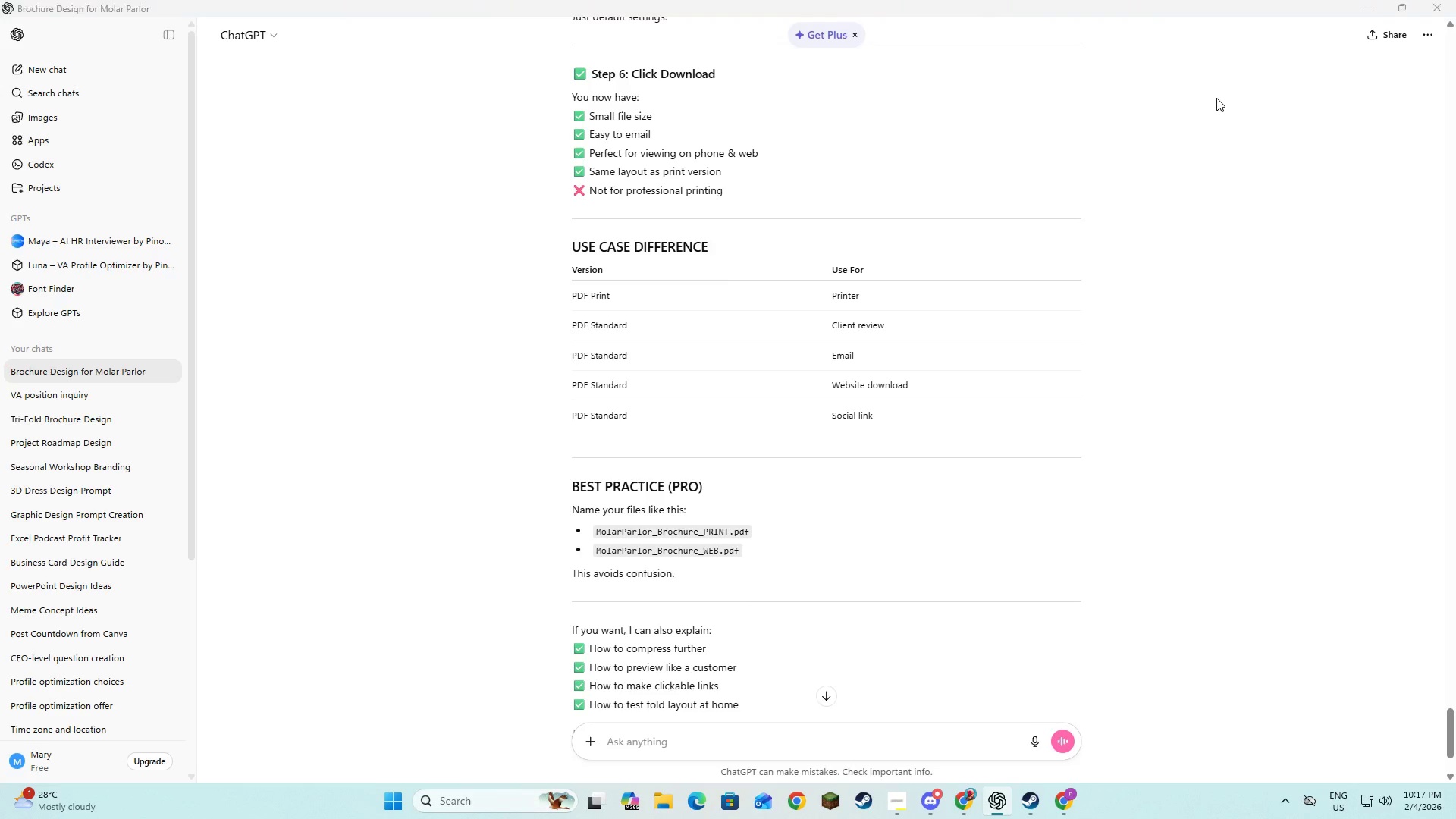 
key(Alt+Tab)
 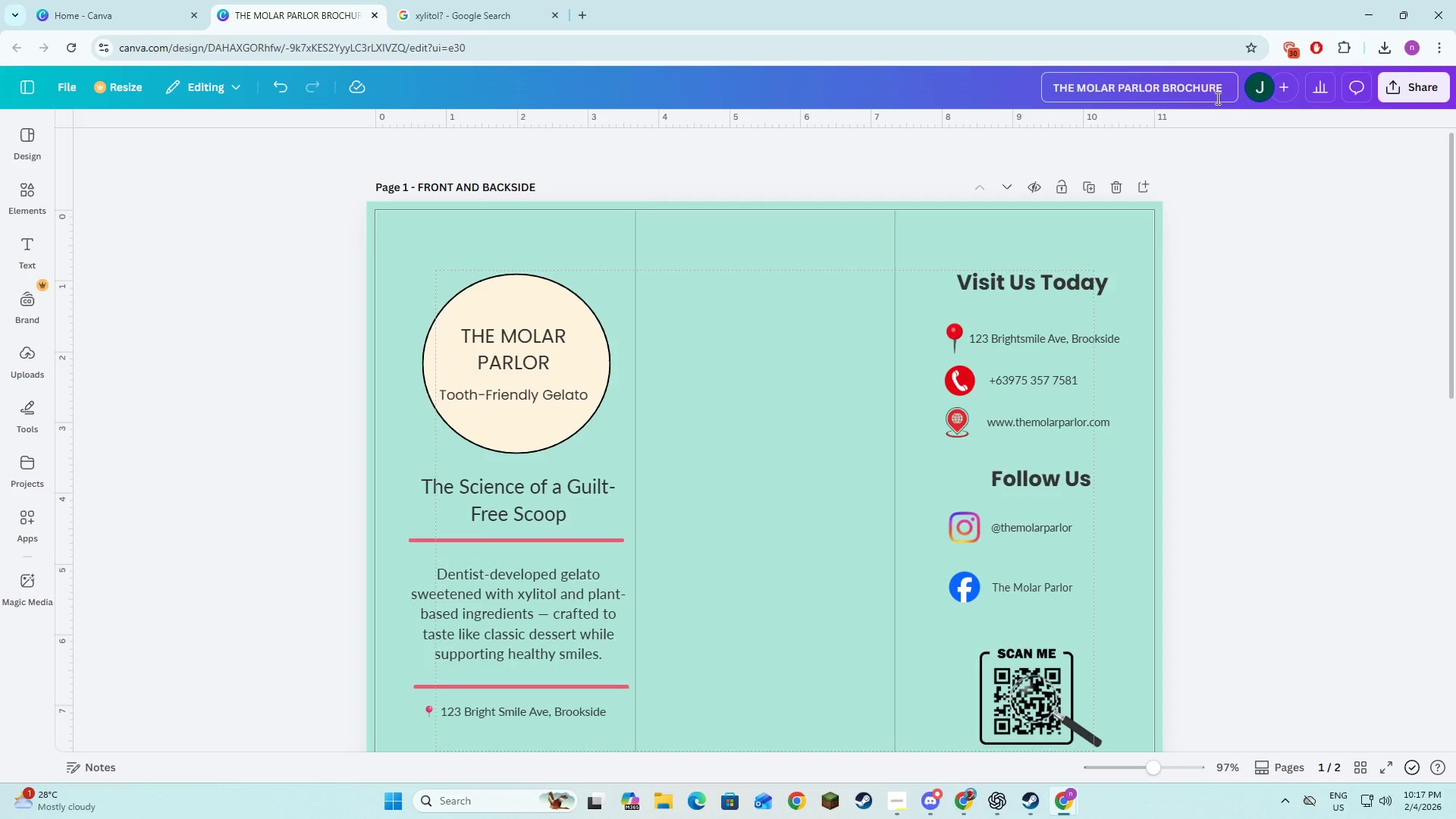 
key(Alt+AltLeft)
 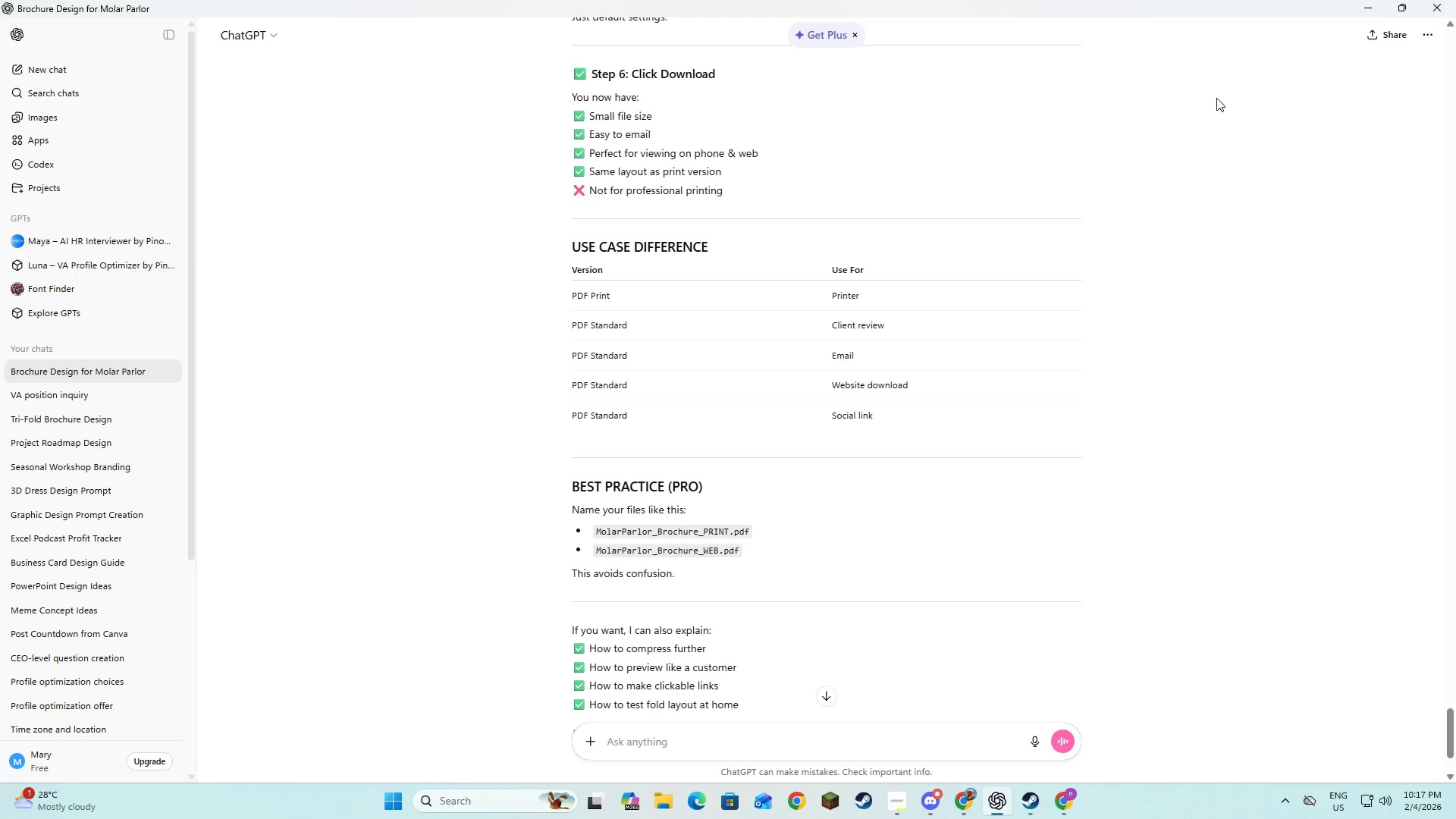 
key(Alt+Tab)
 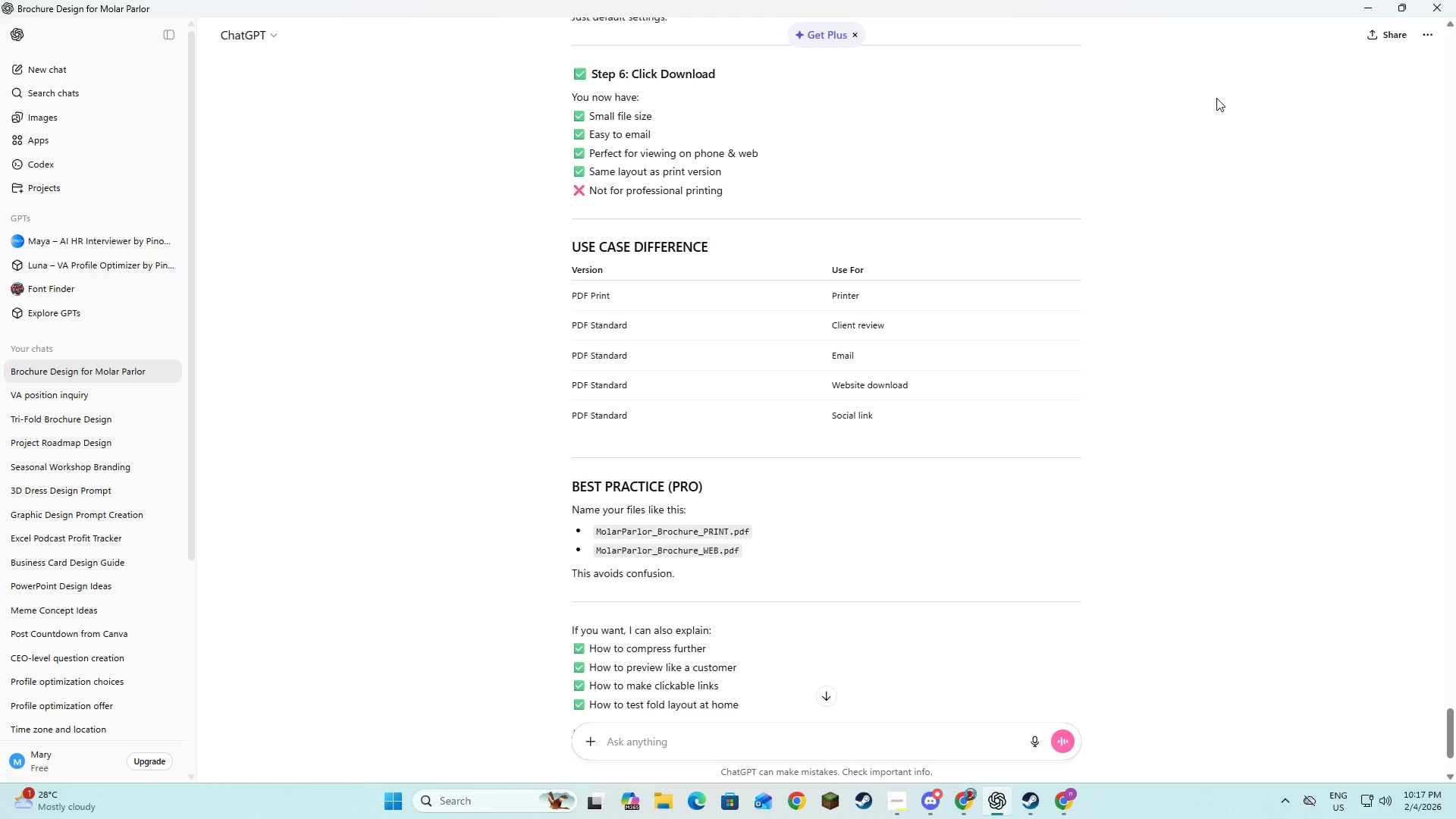 
key(Alt+AltLeft)
 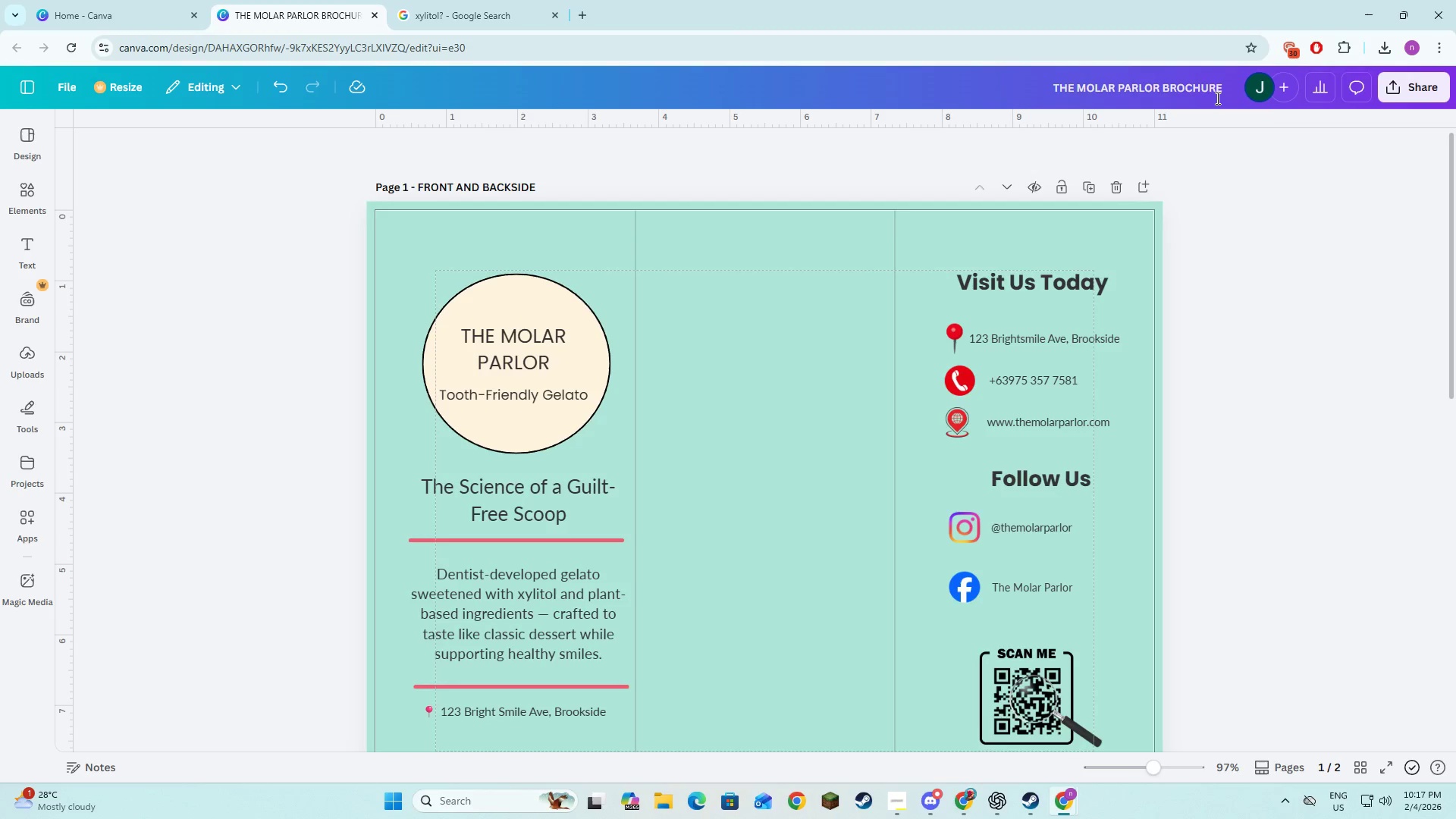 
key(Tab)
type(PRINT)
 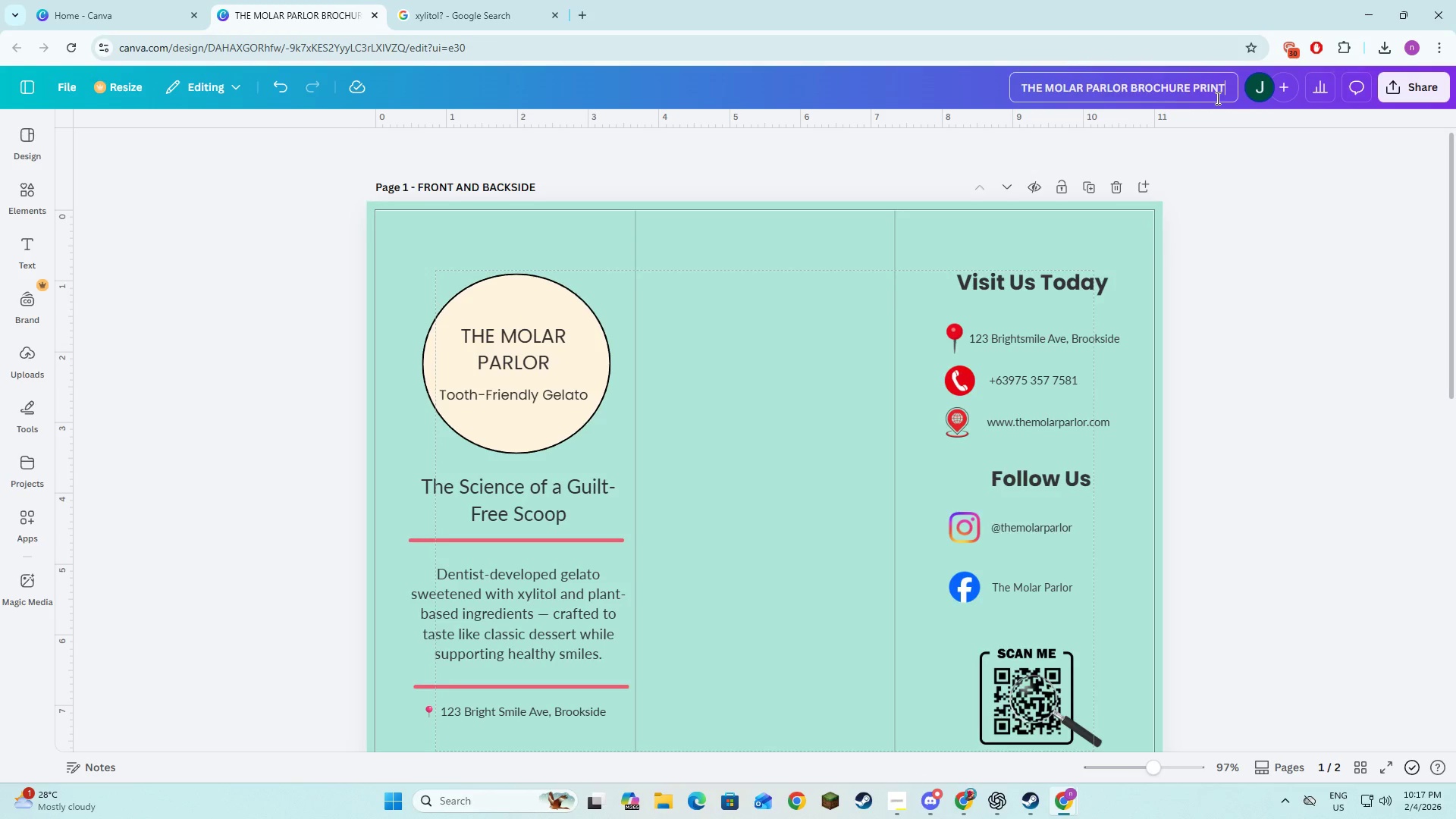 
key(Enter)
 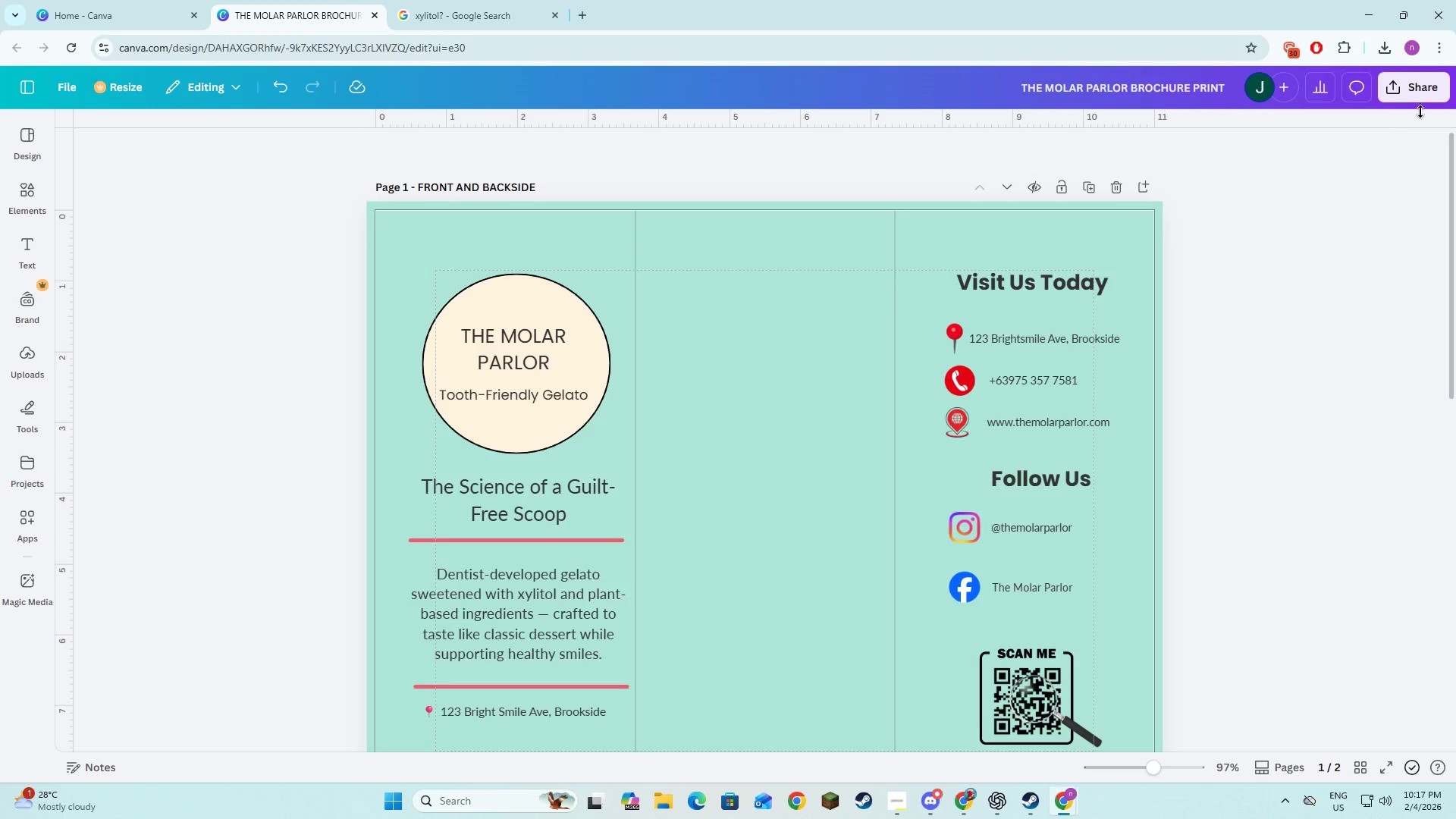 
left_click([1424, 105])
 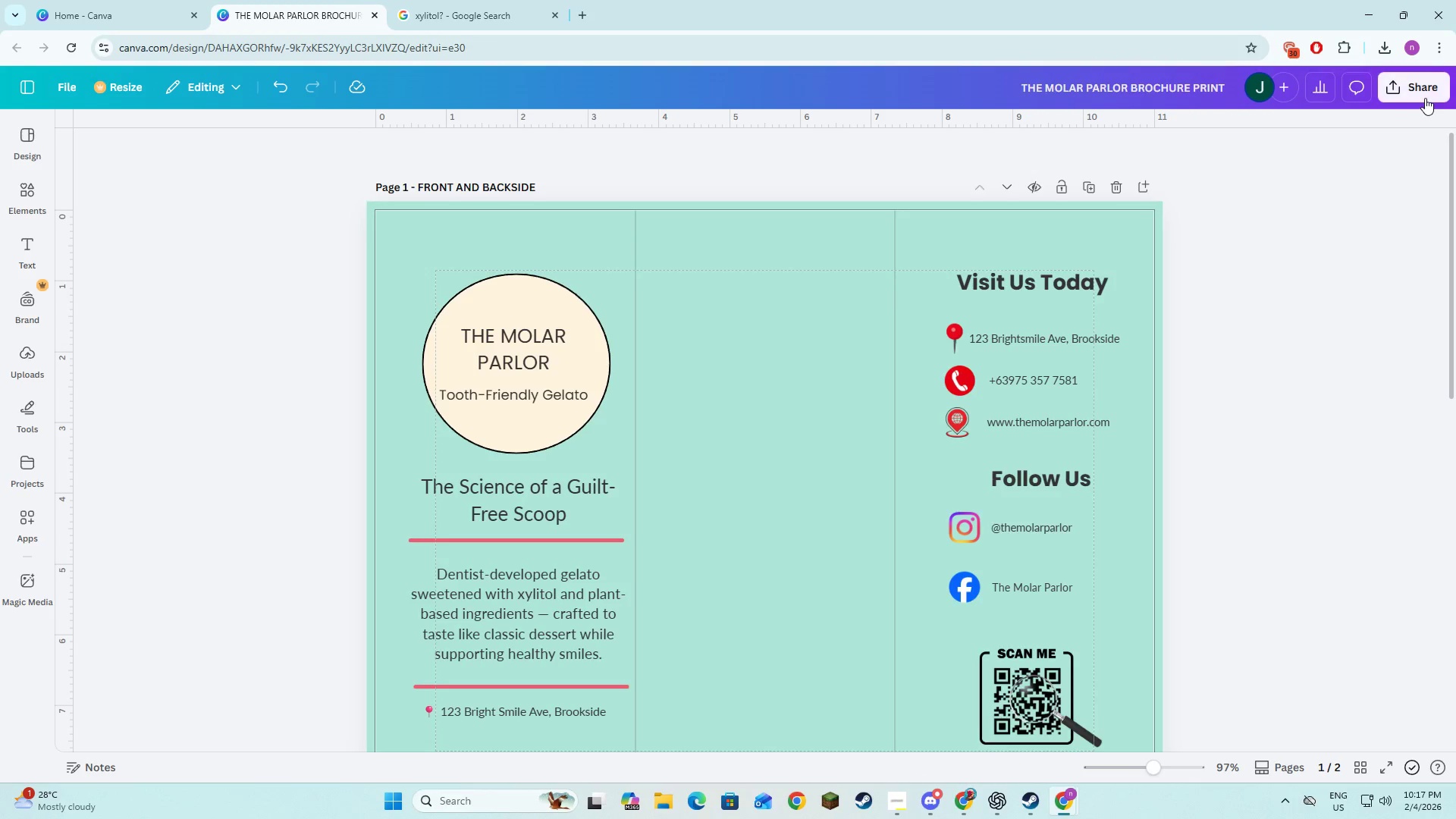 
left_click([1425, 98])
 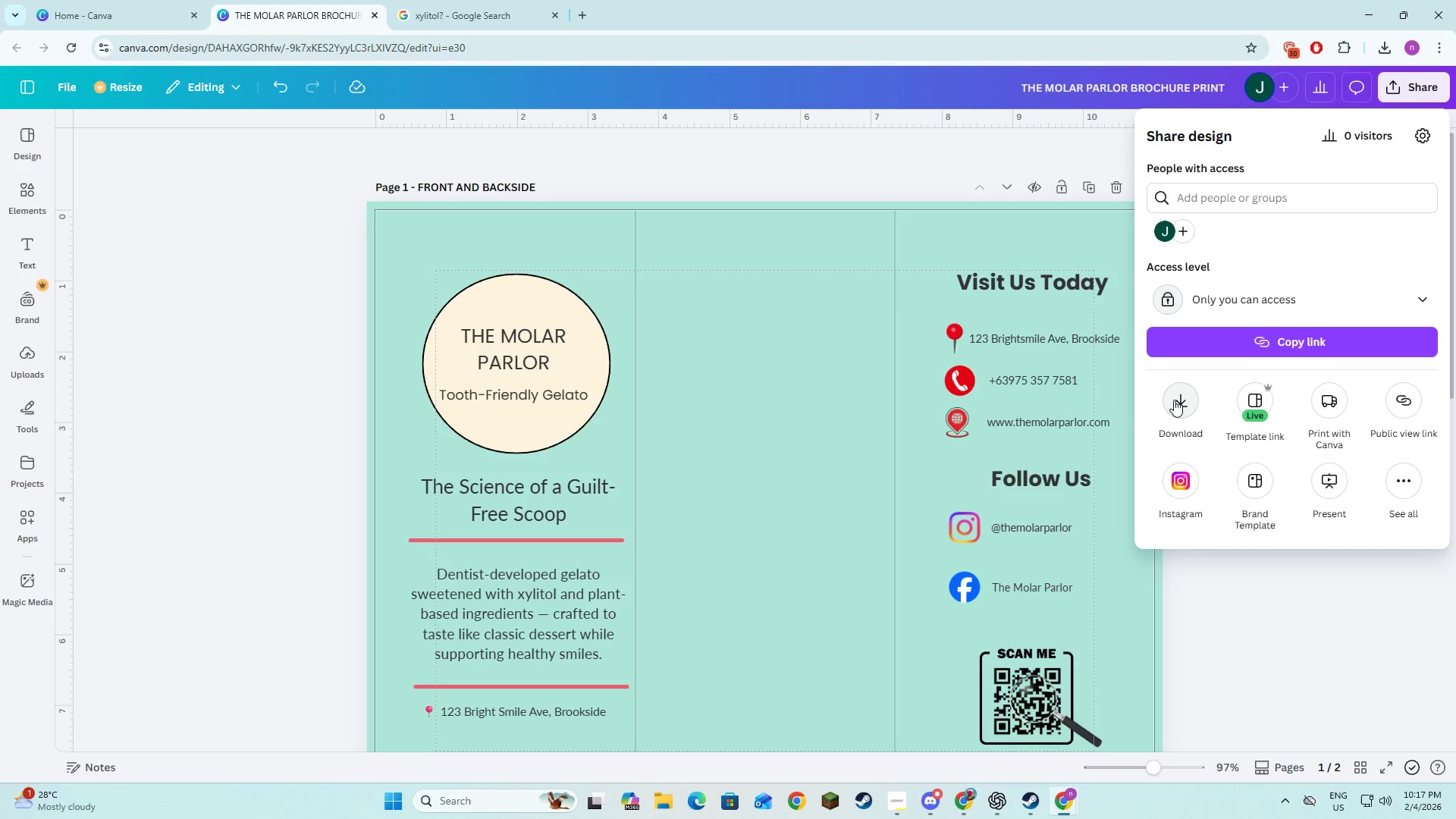 
left_click([1174, 400])
 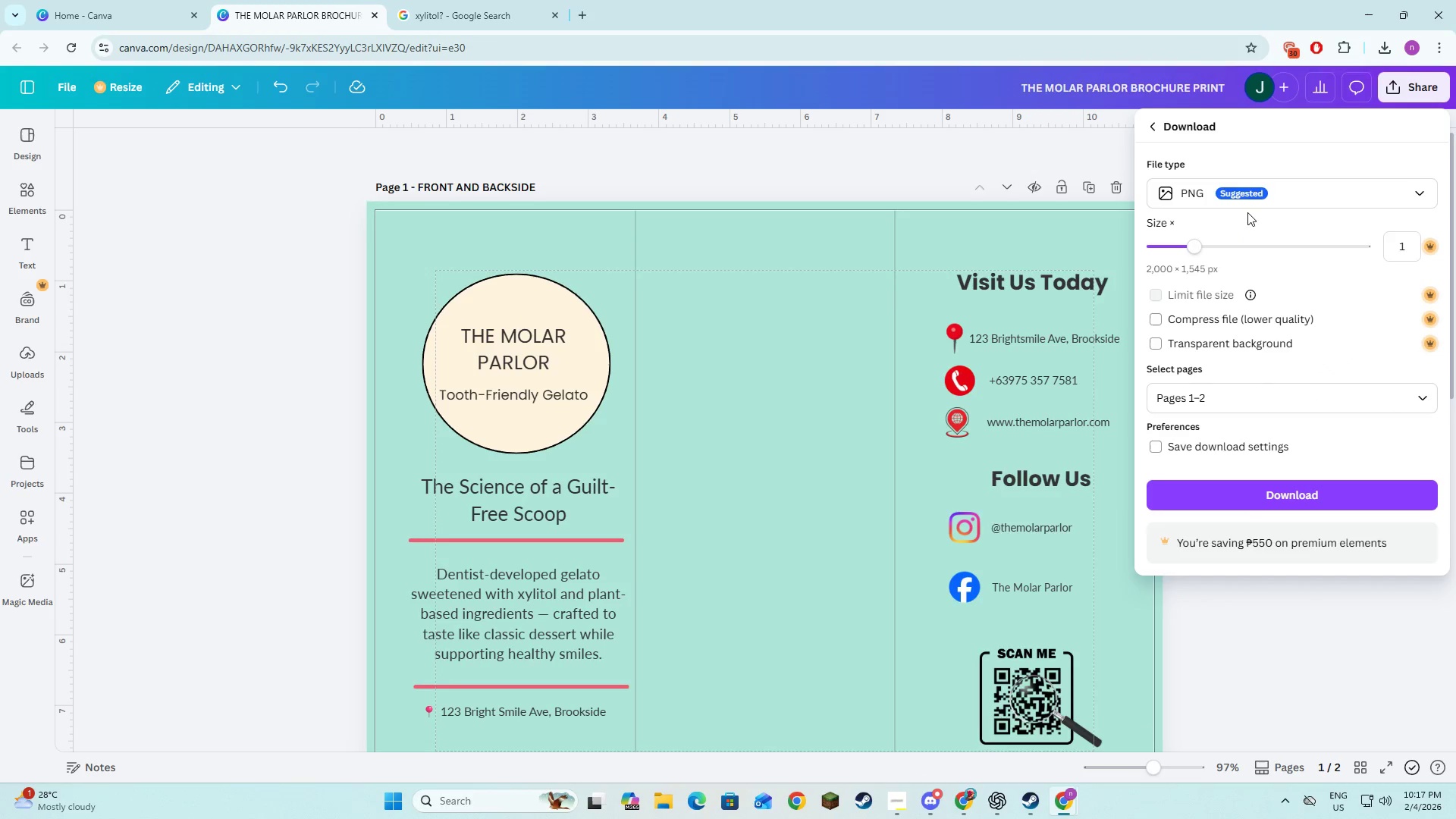 
left_click([1252, 201])
 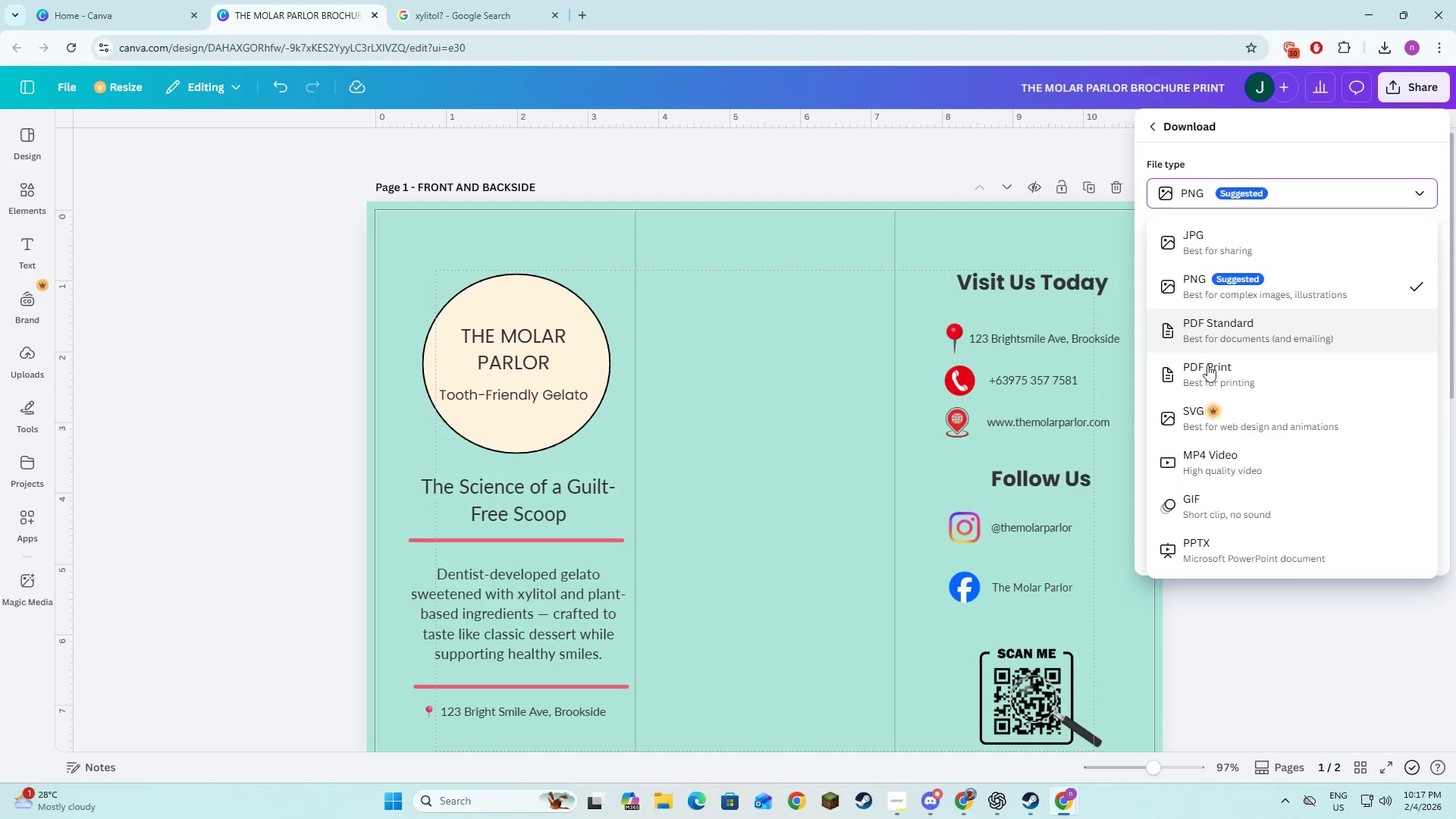 
left_click([1207, 378])
 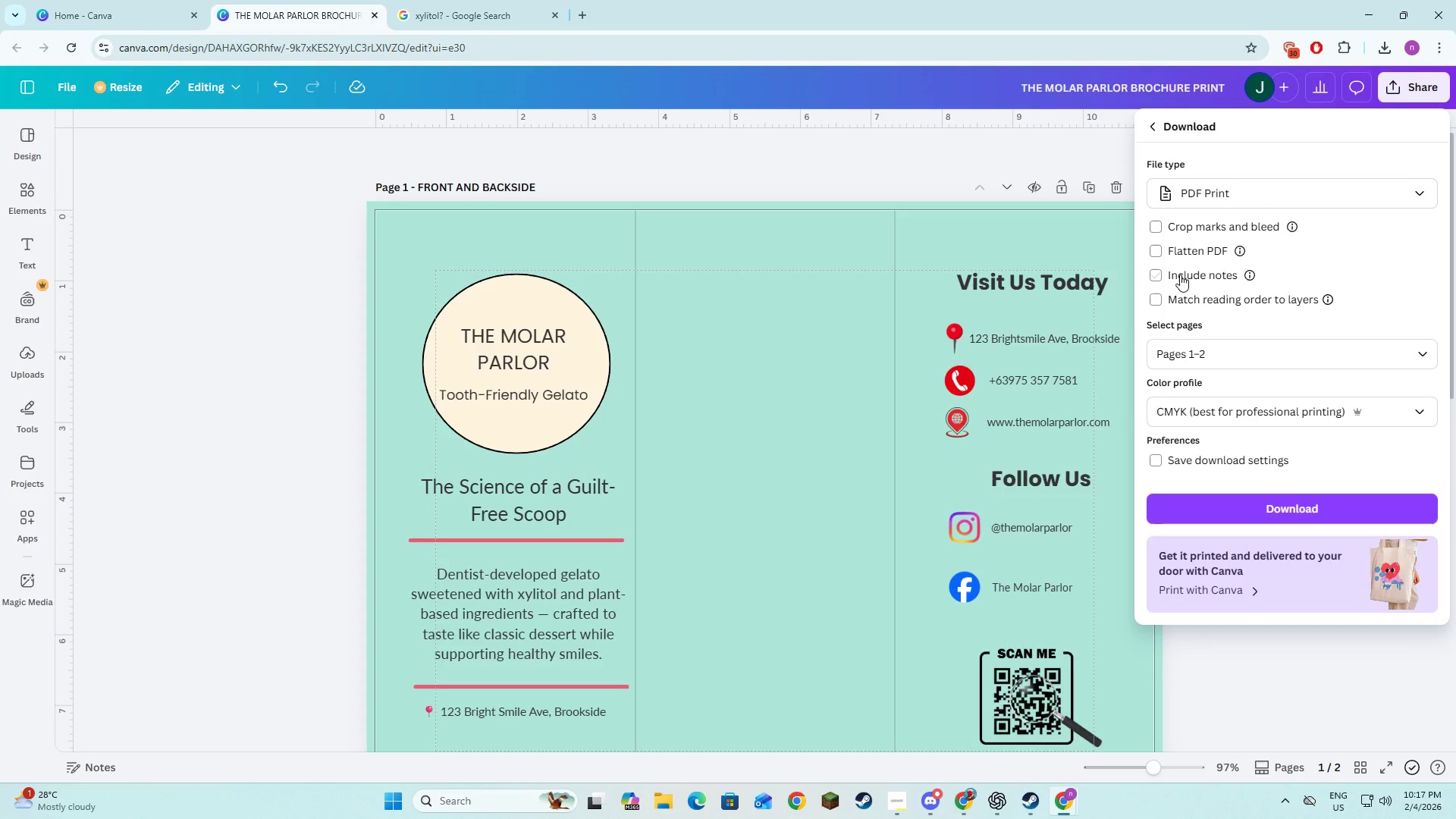 
wait(5.5)
 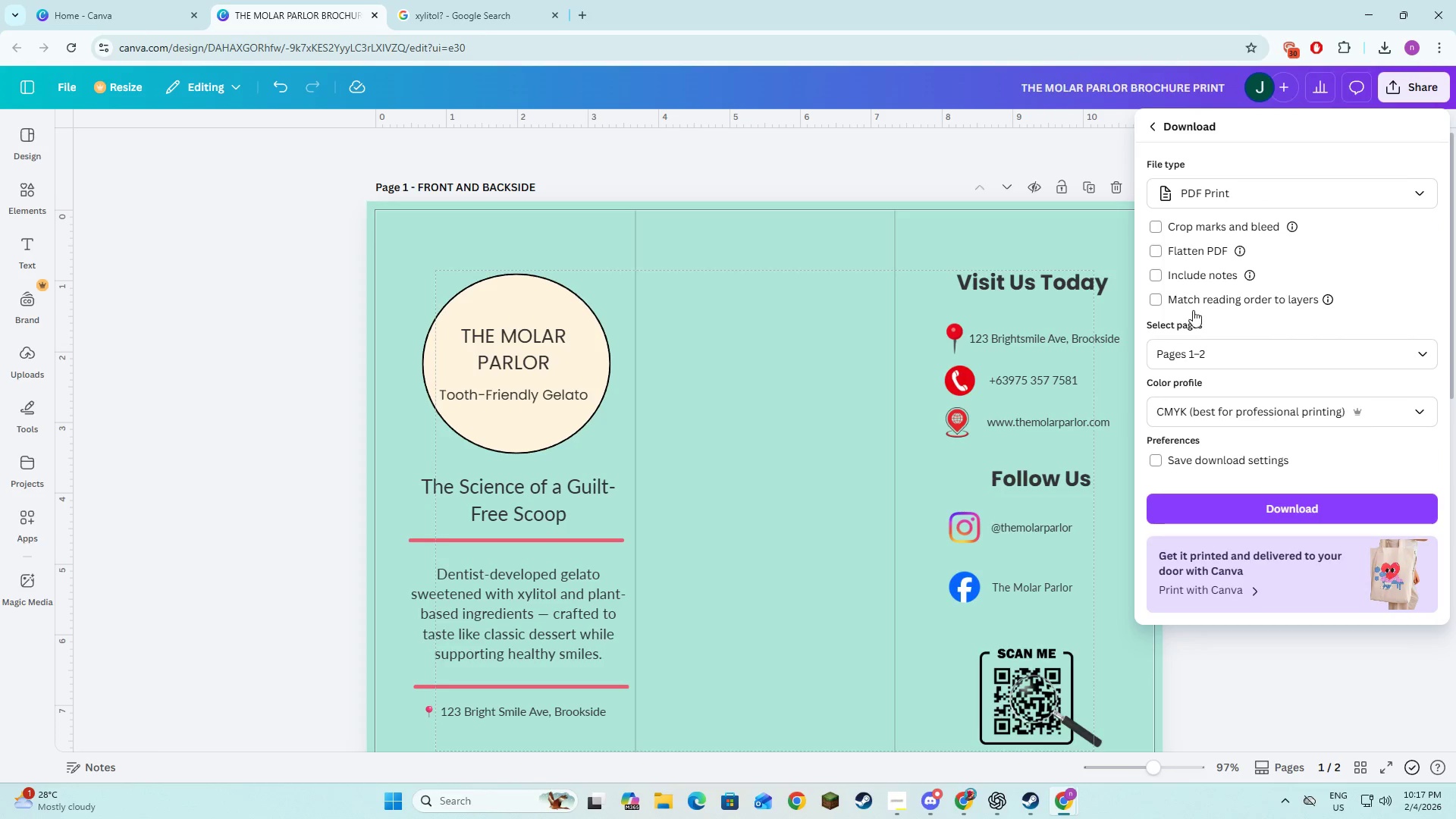 
left_click([1163, 230])
 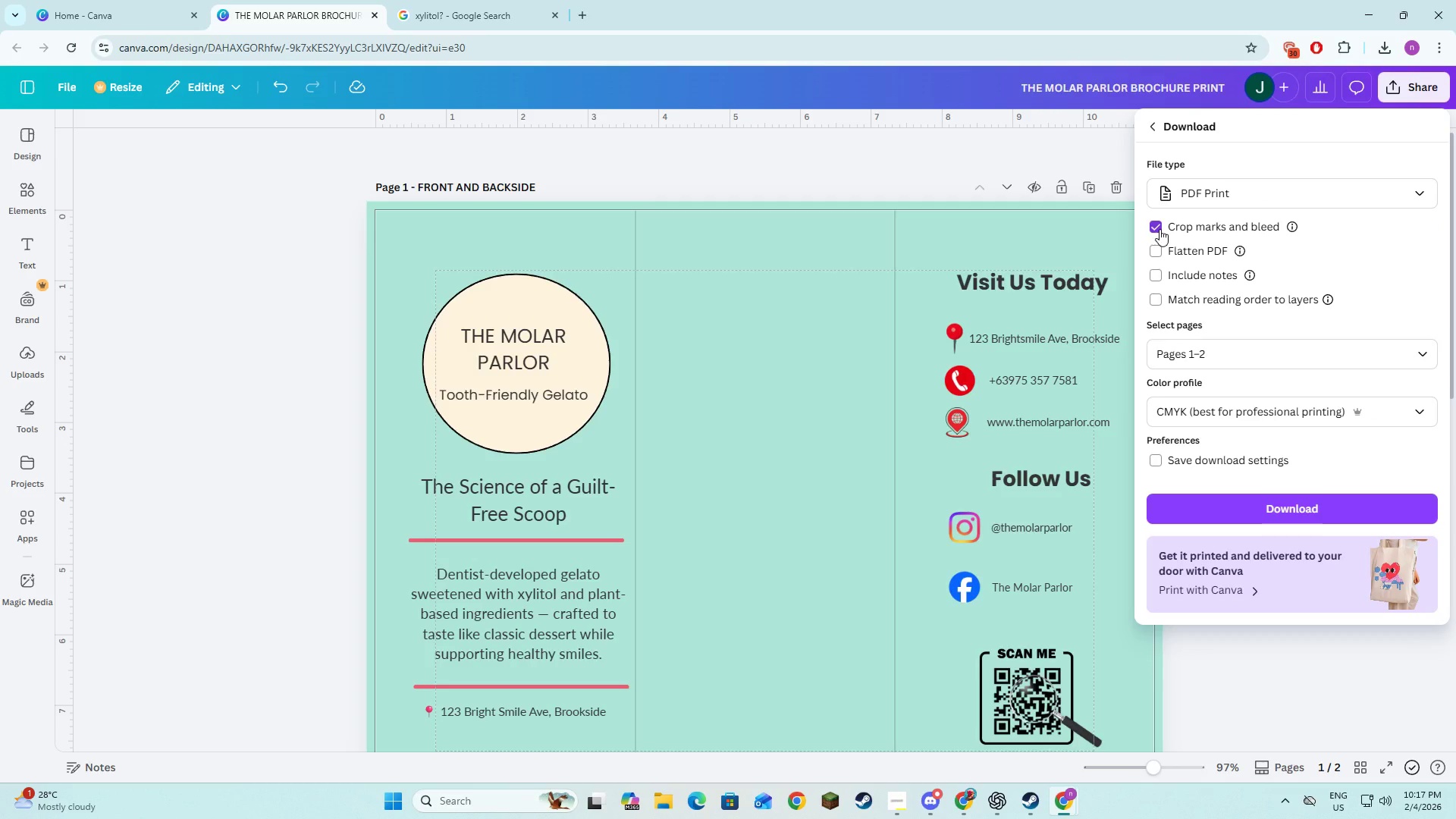 
key(Alt+AltLeft)
 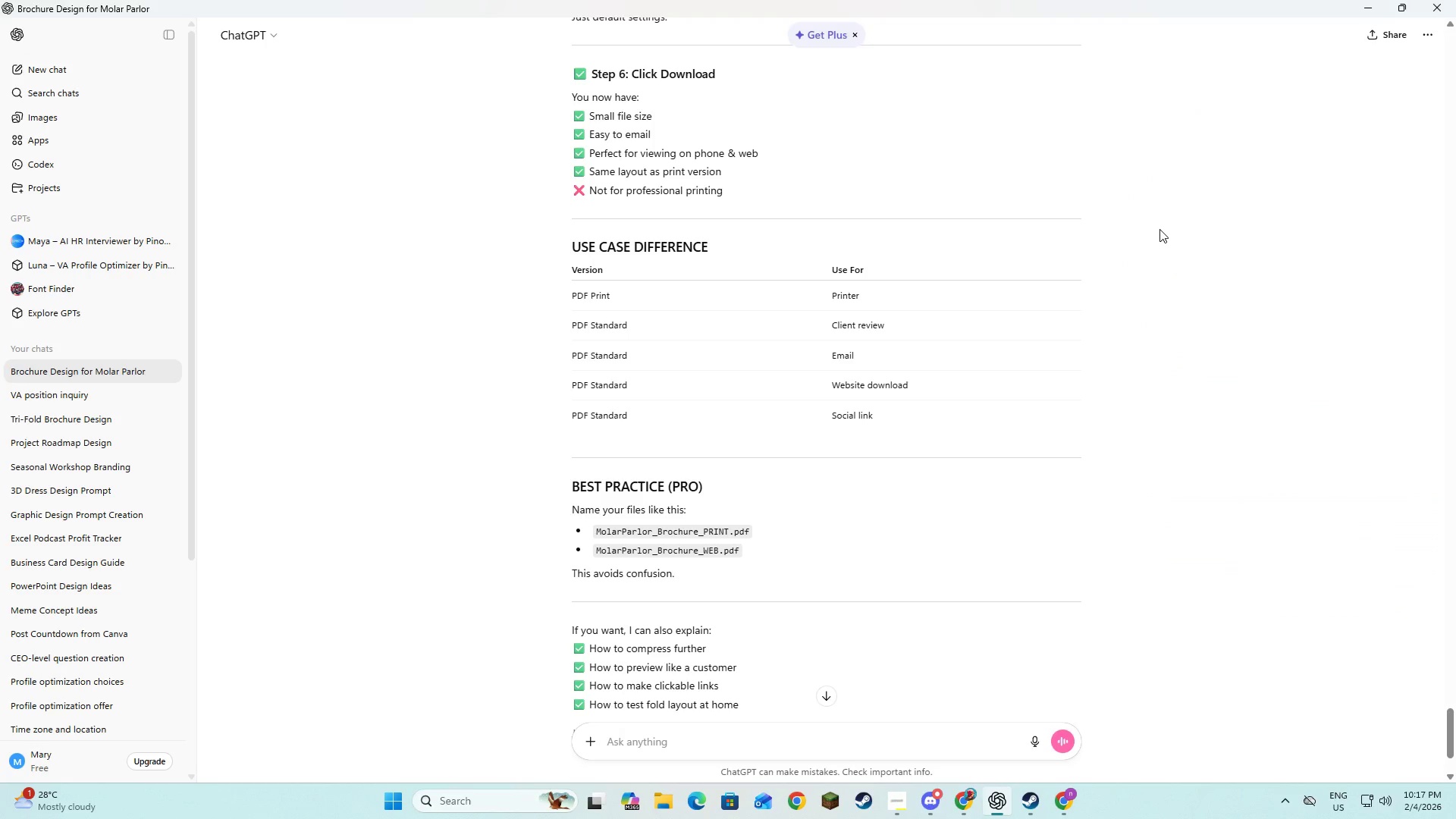 
key(Alt+Tab)
 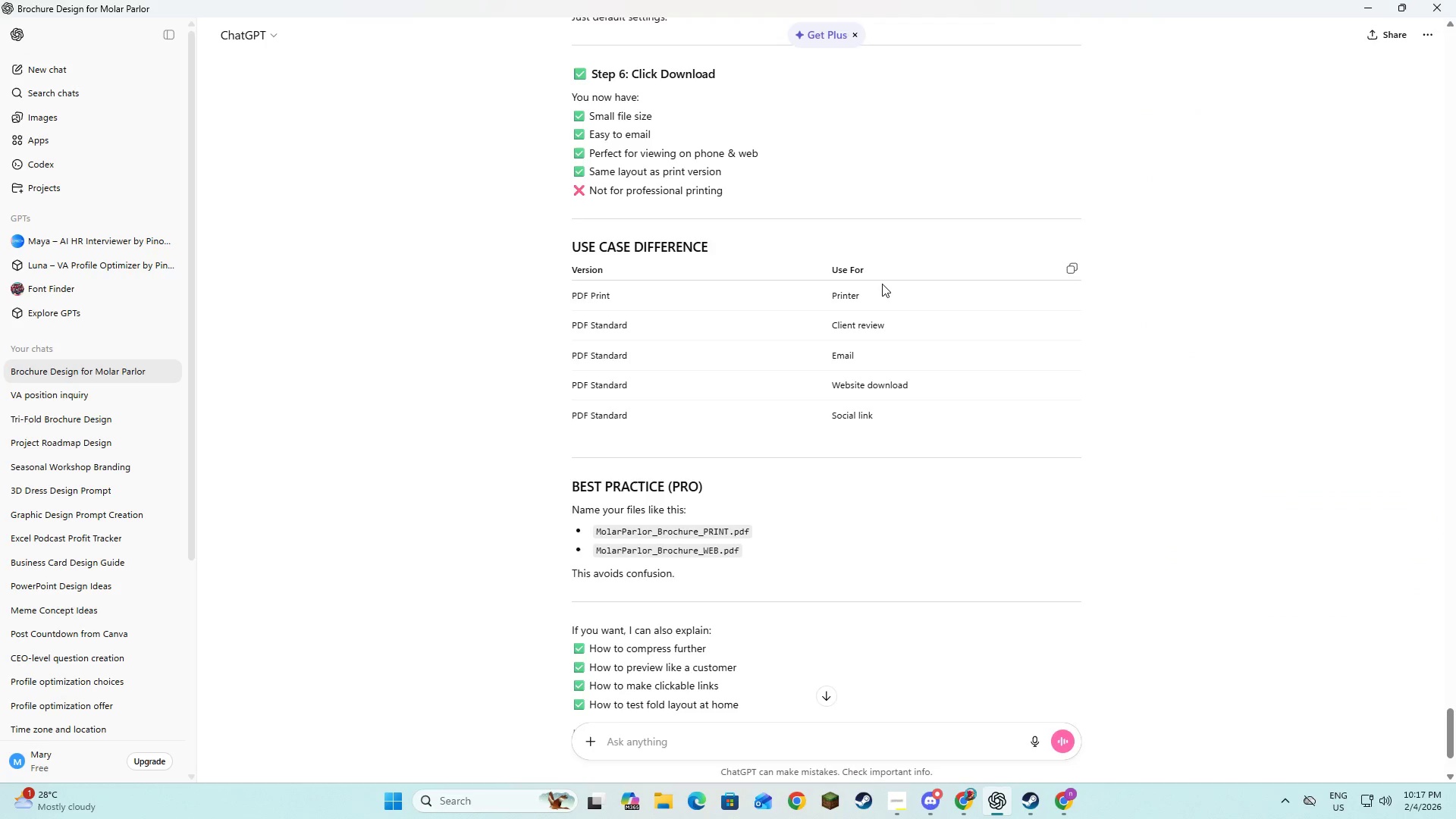 
scroll: coordinate [882, 290], scroll_direction: up, amount: 23.0
 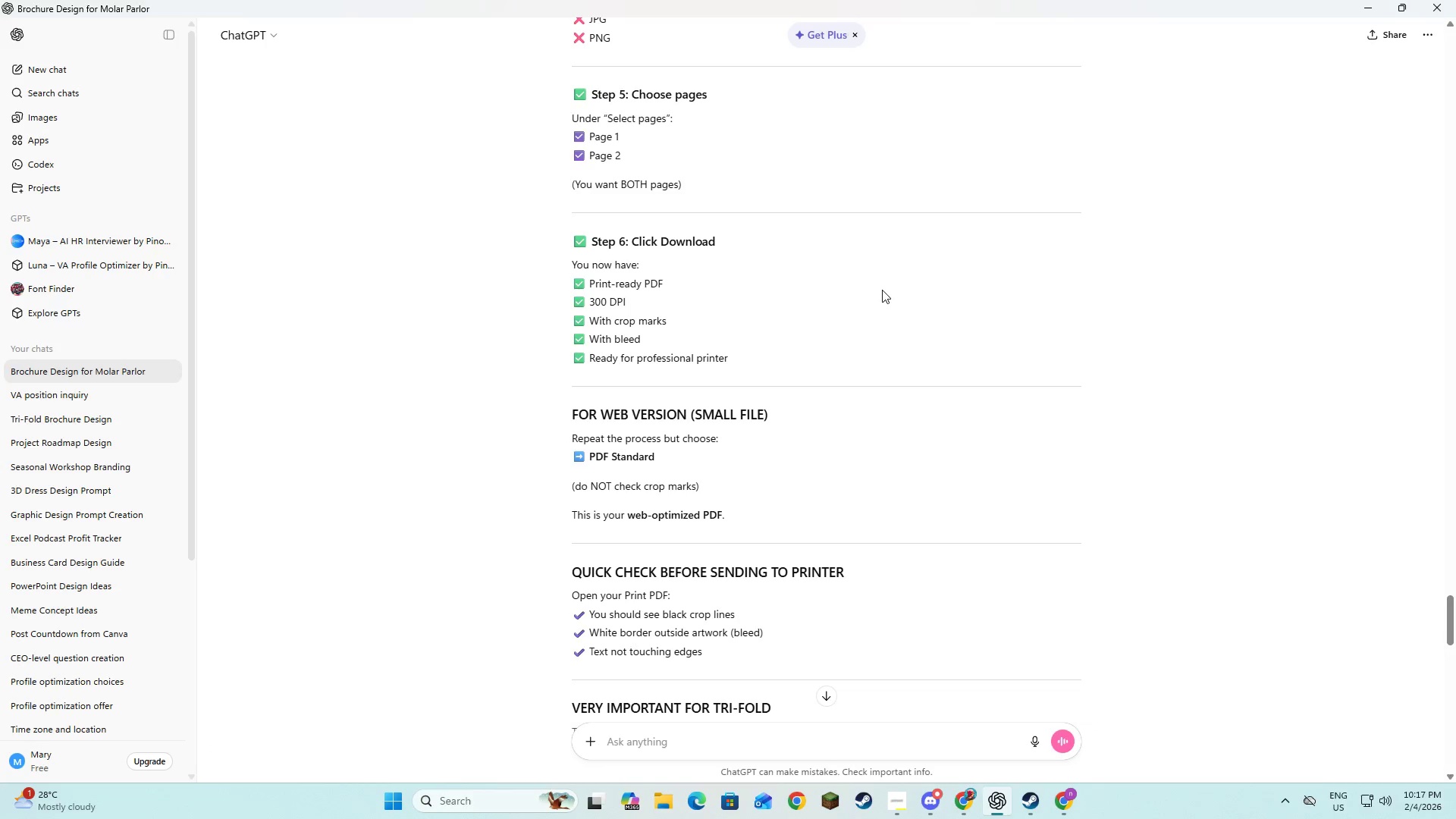 
key(Alt+AltLeft)
 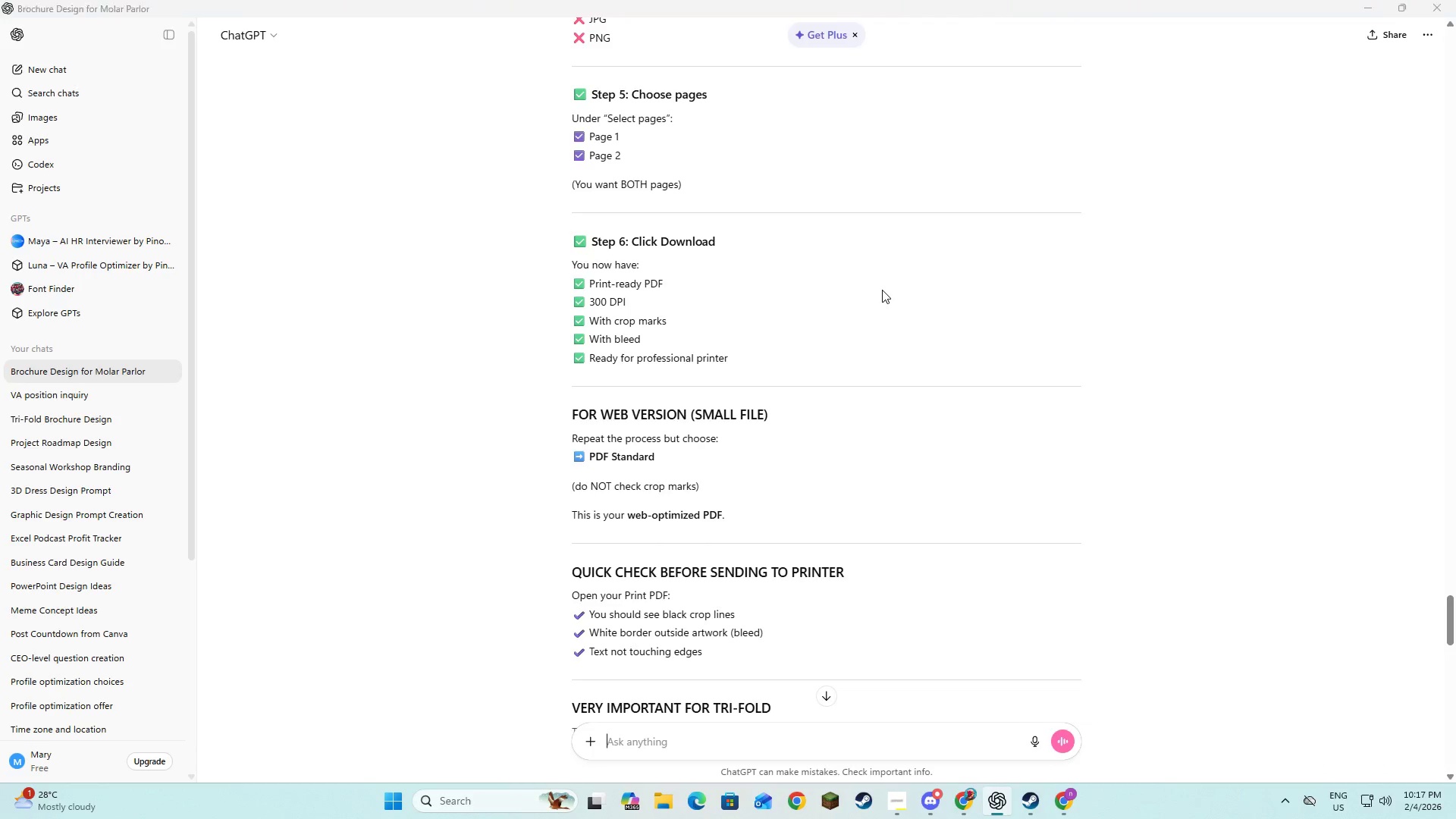 
key(Alt+Tab)
 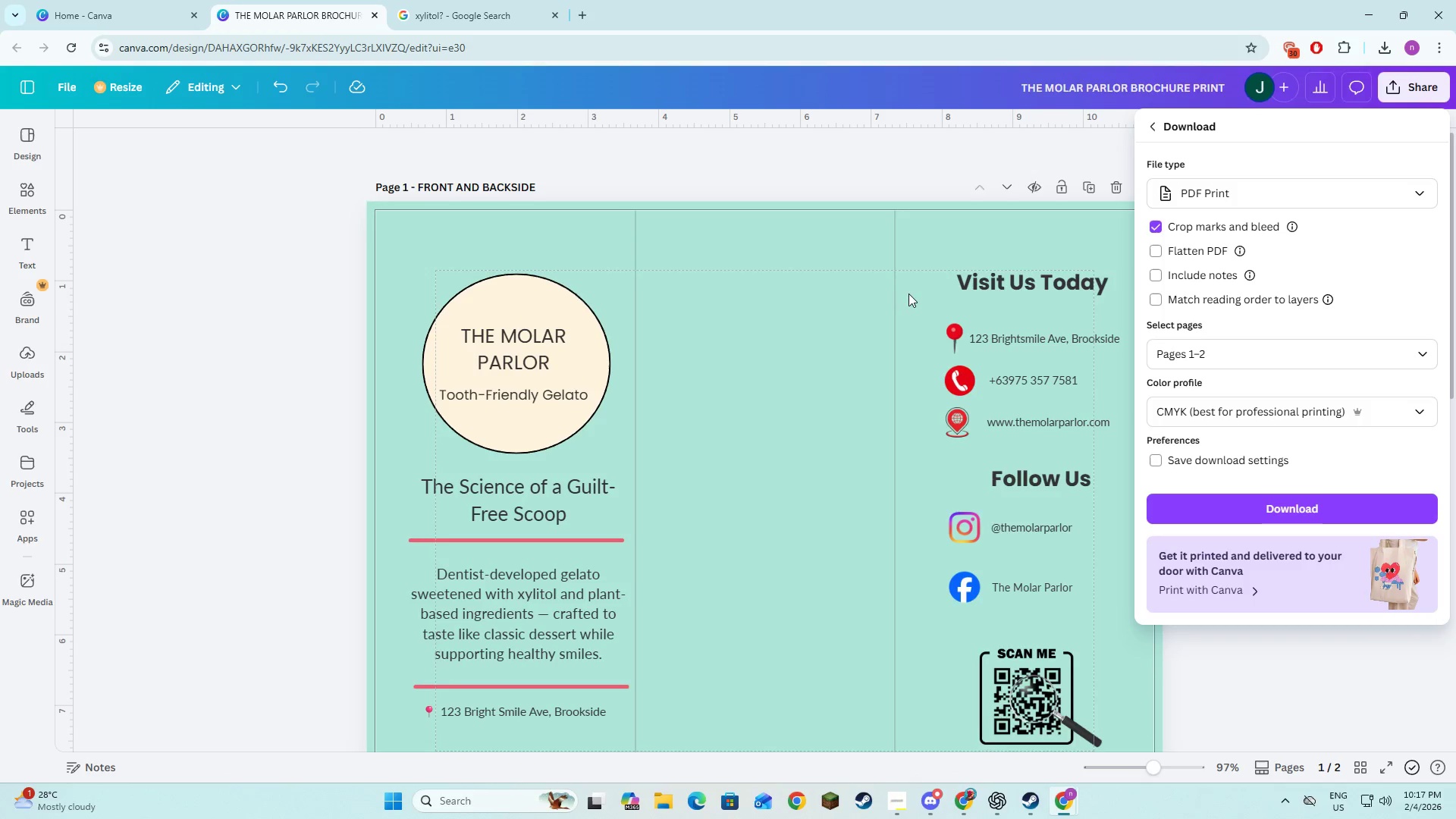 
key(Alt+AltLeft)
 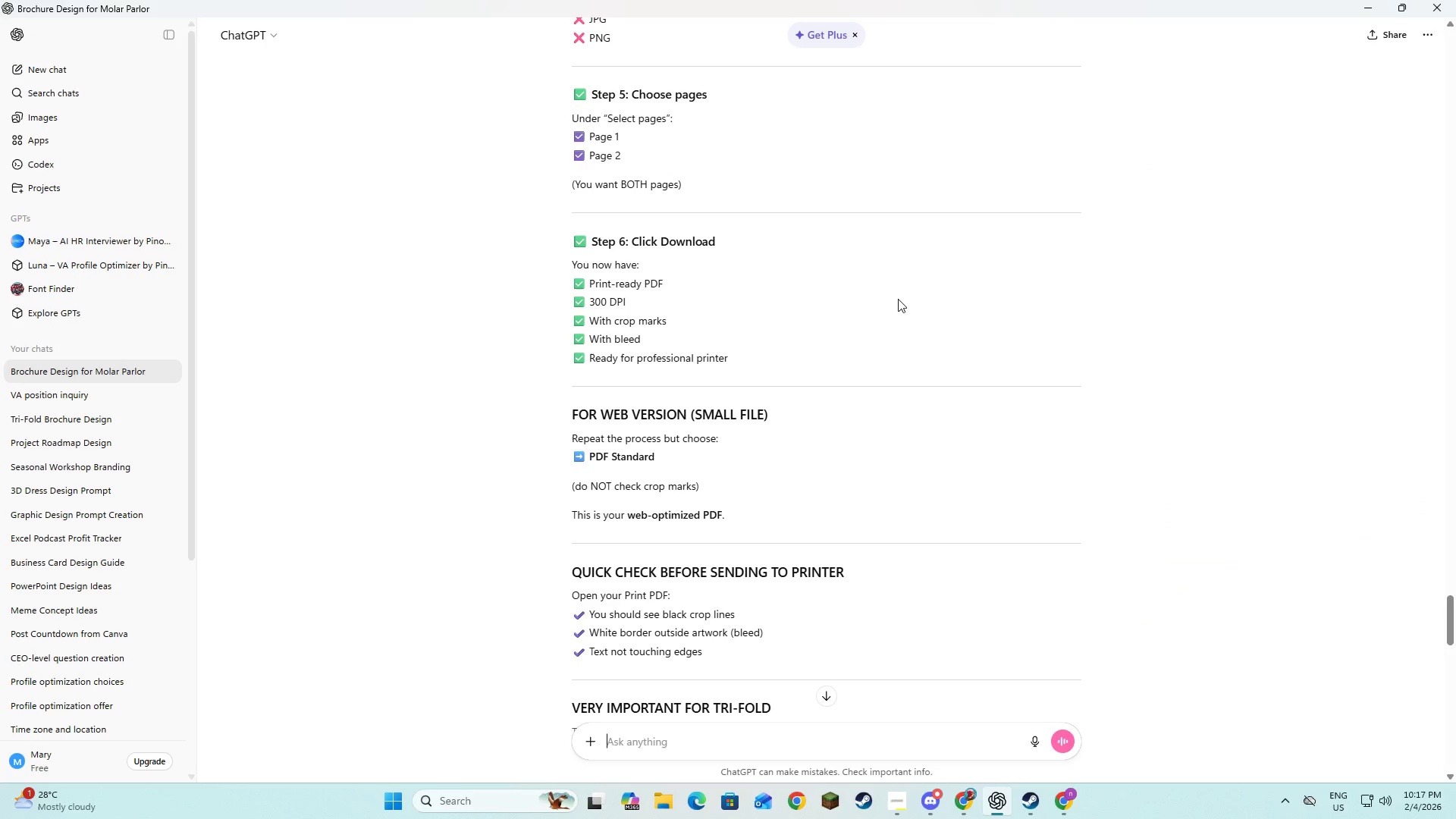 
key(Alt+Tab)
 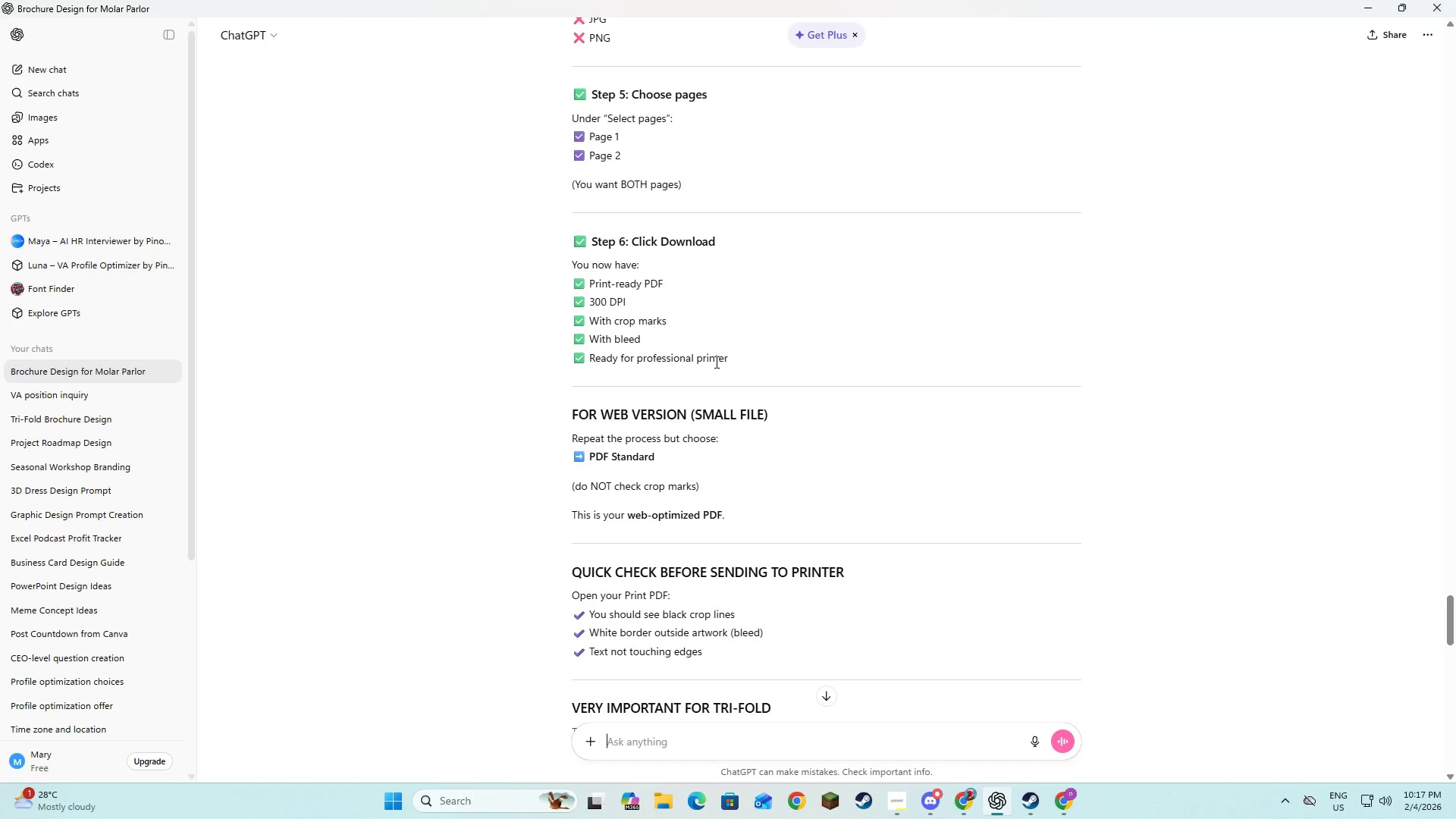 
key(Alt+AltLeft)
 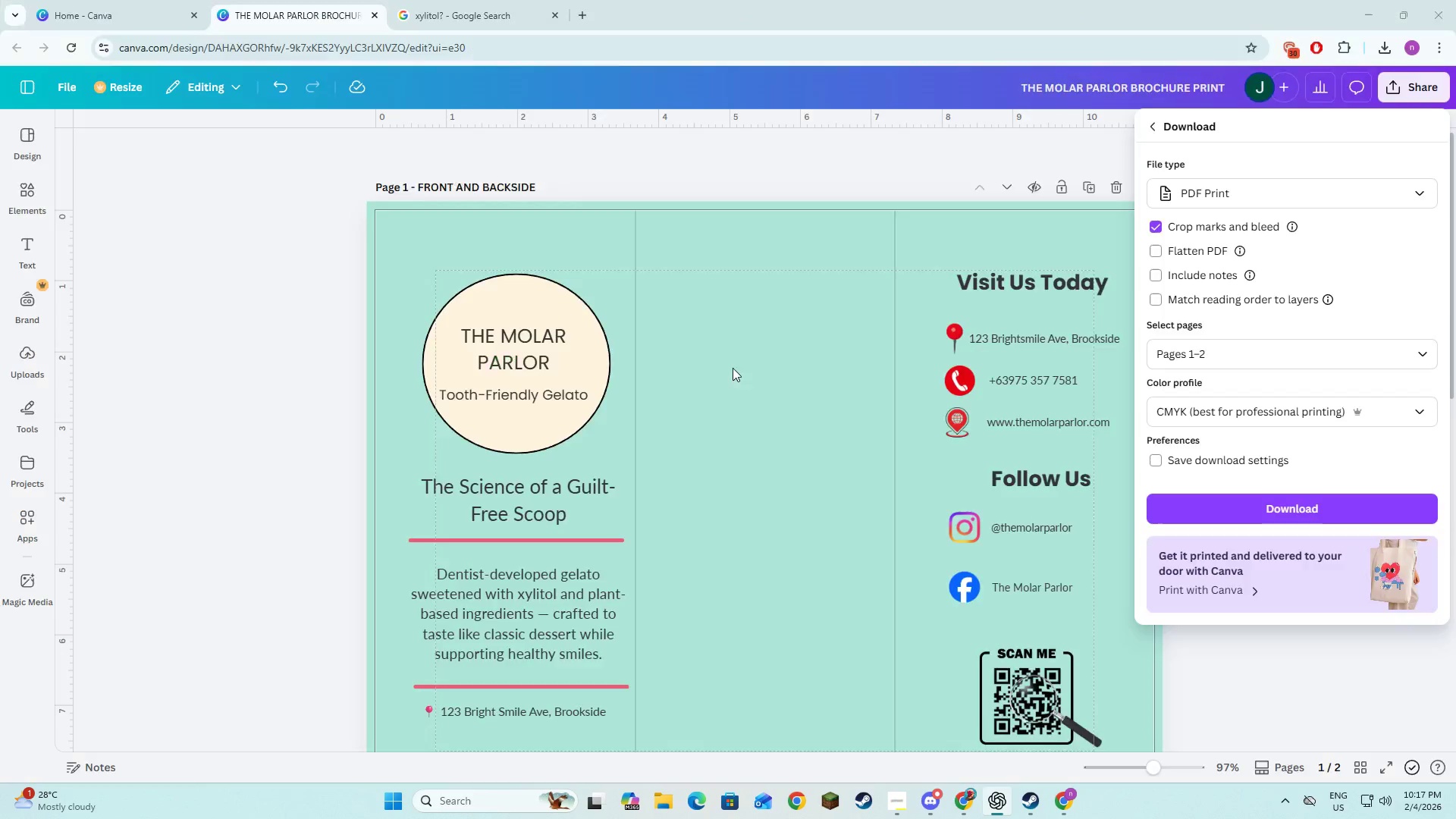 
key(Alt+Tab)
 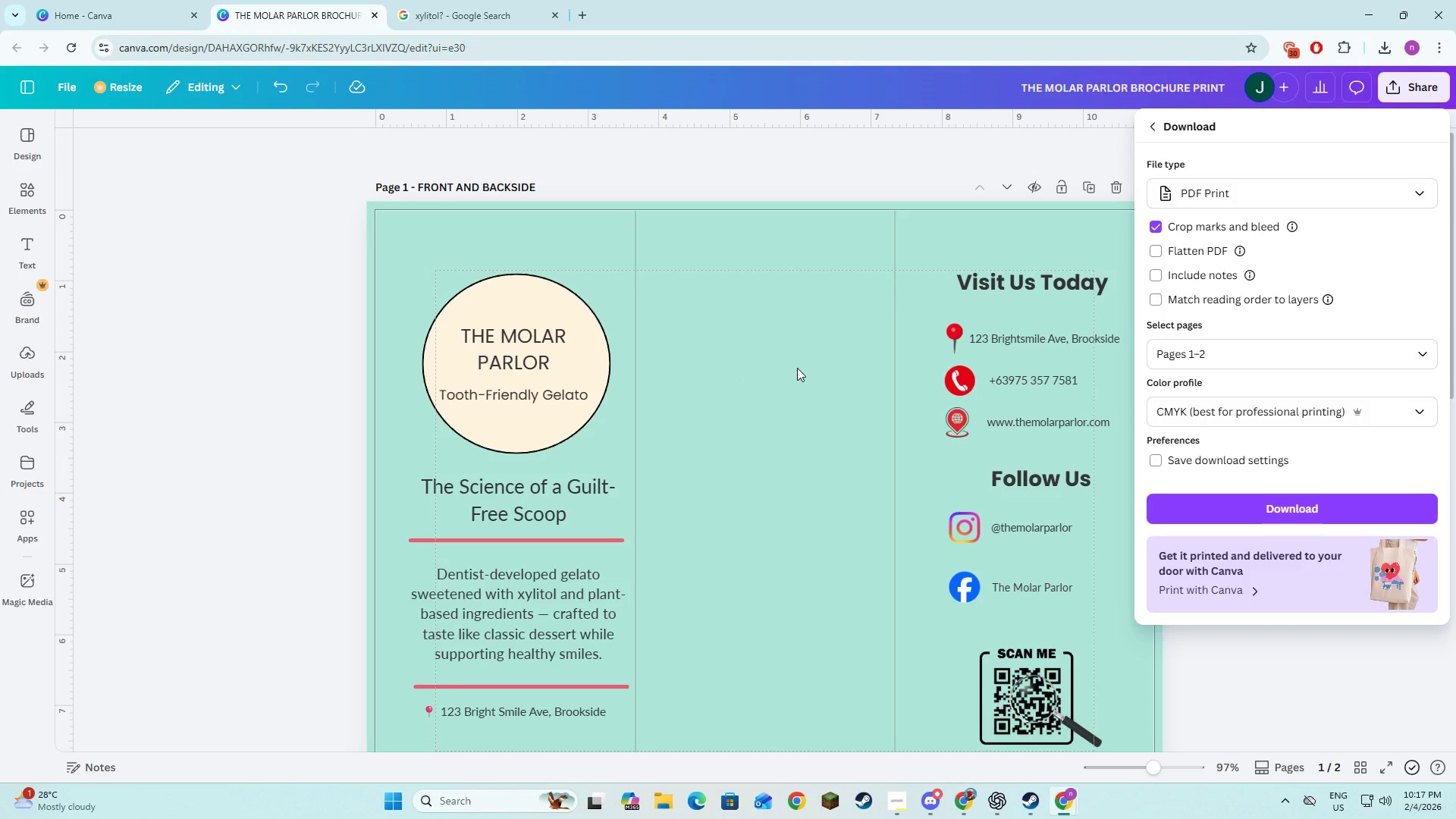 
key(Alt+AltLeft)
 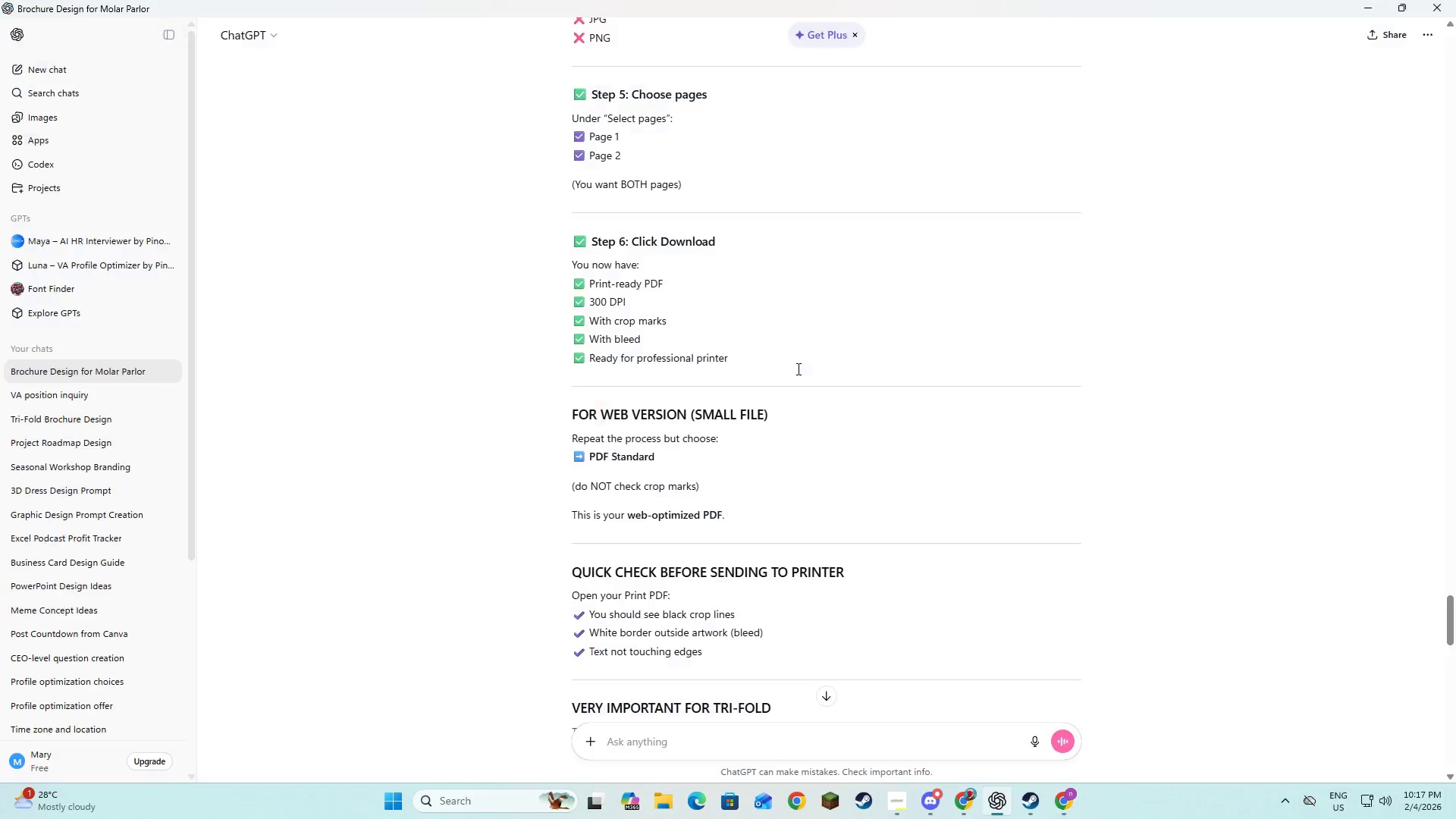 
key(Alt+Tab)
 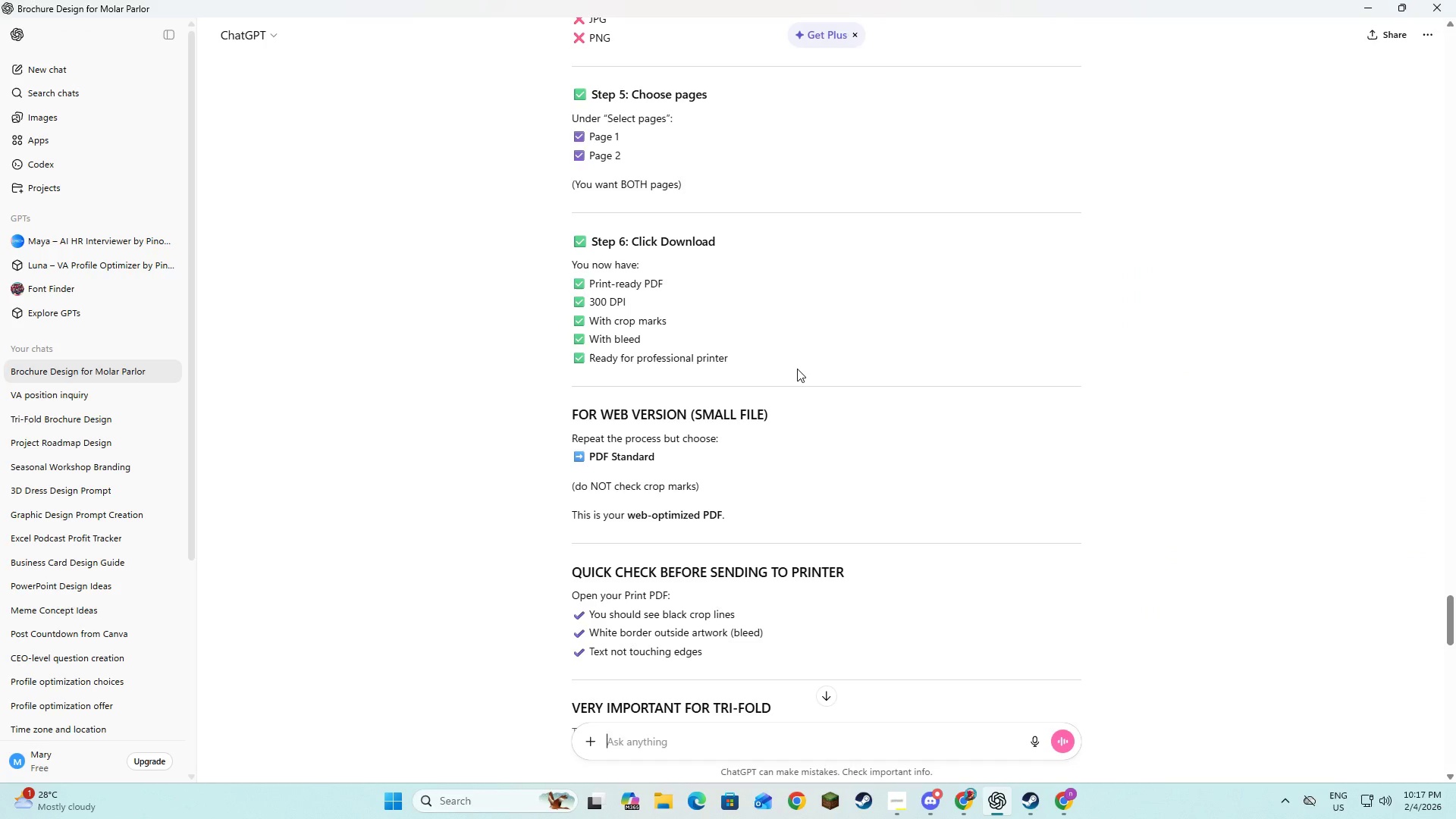 
scroll: coordinate [795, 369], scroll_direction: up, amount: 3.0
 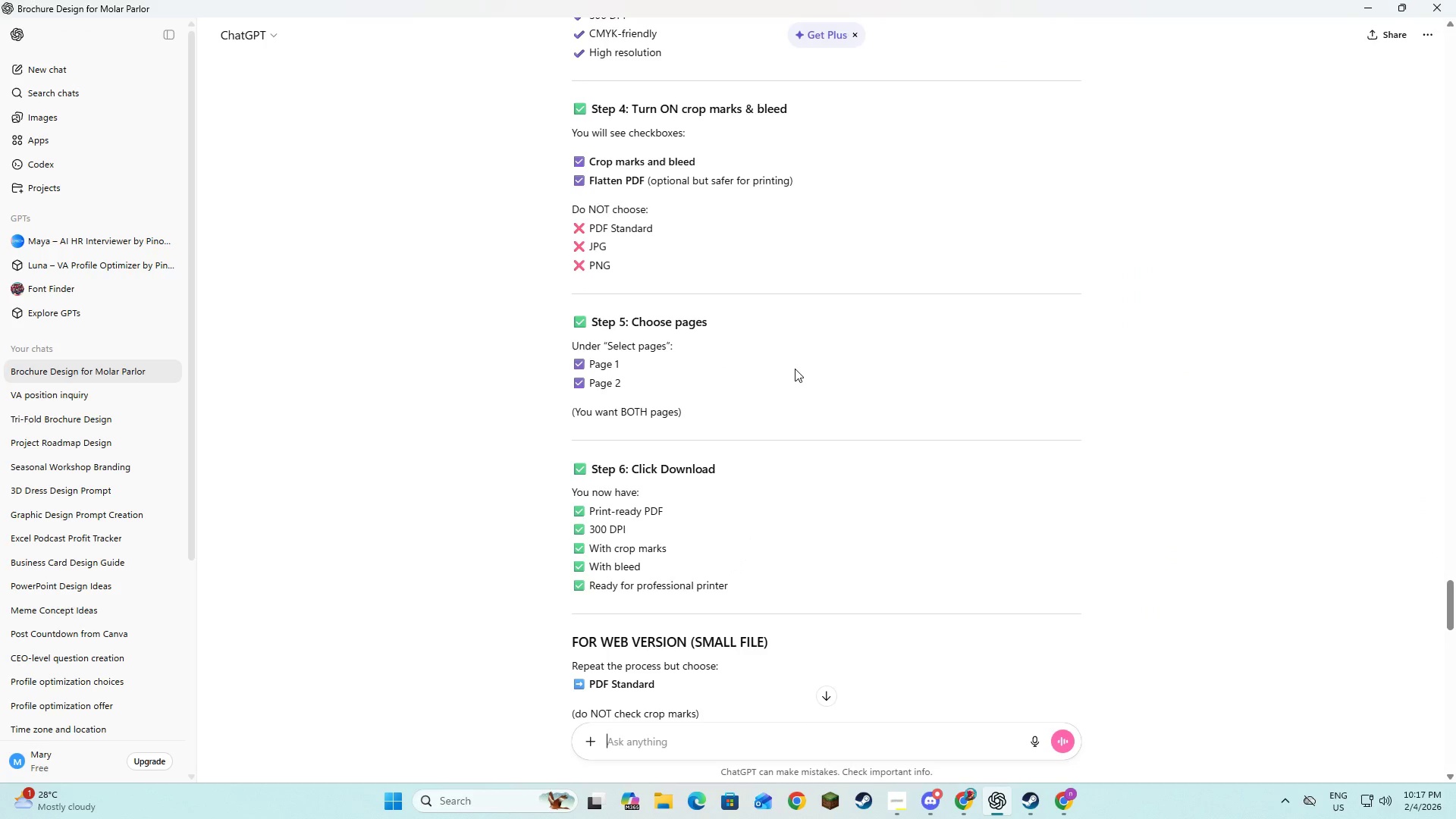 
key(Alt+AltLeft)
 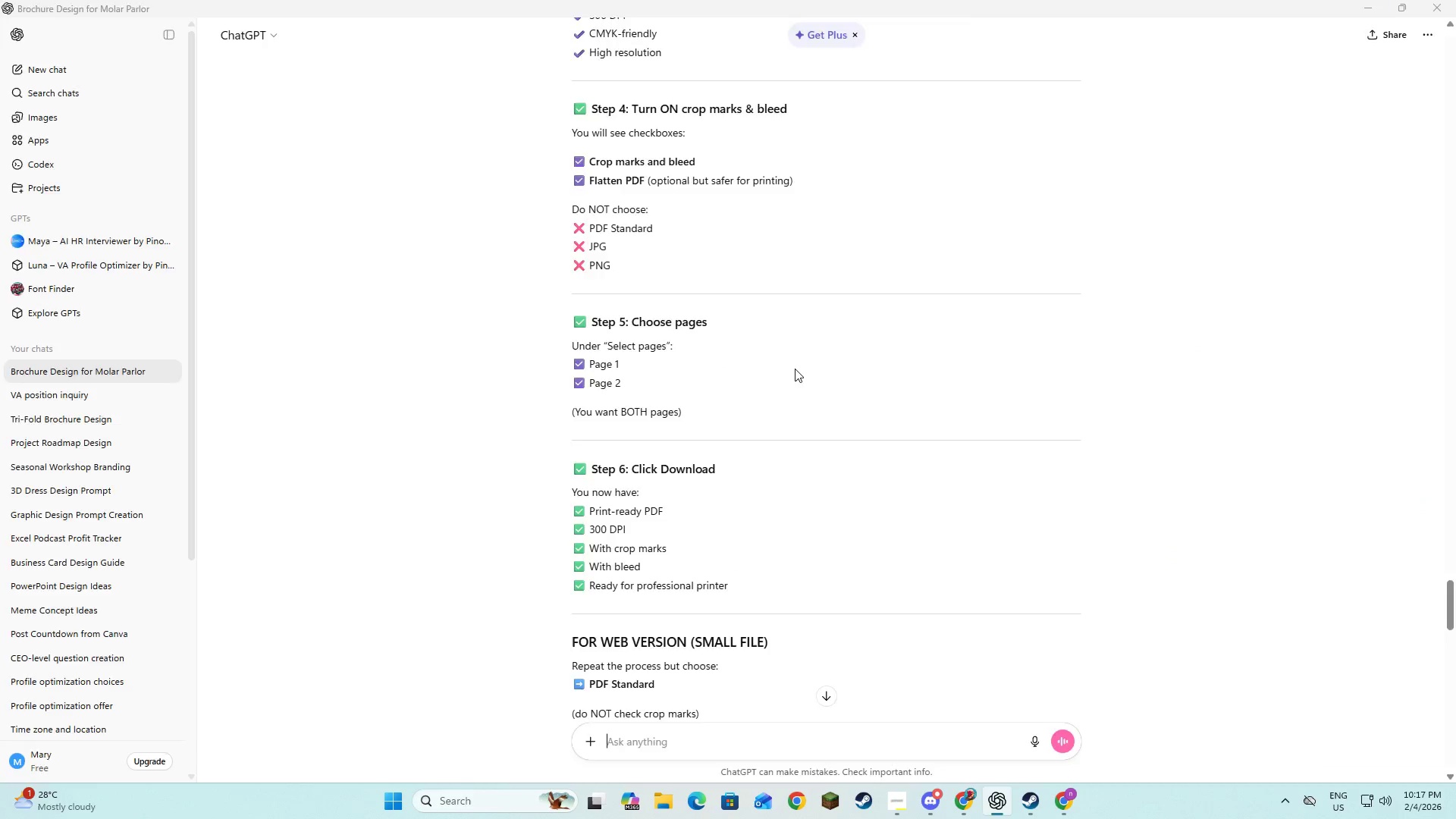 
key(Alt+Tab)
 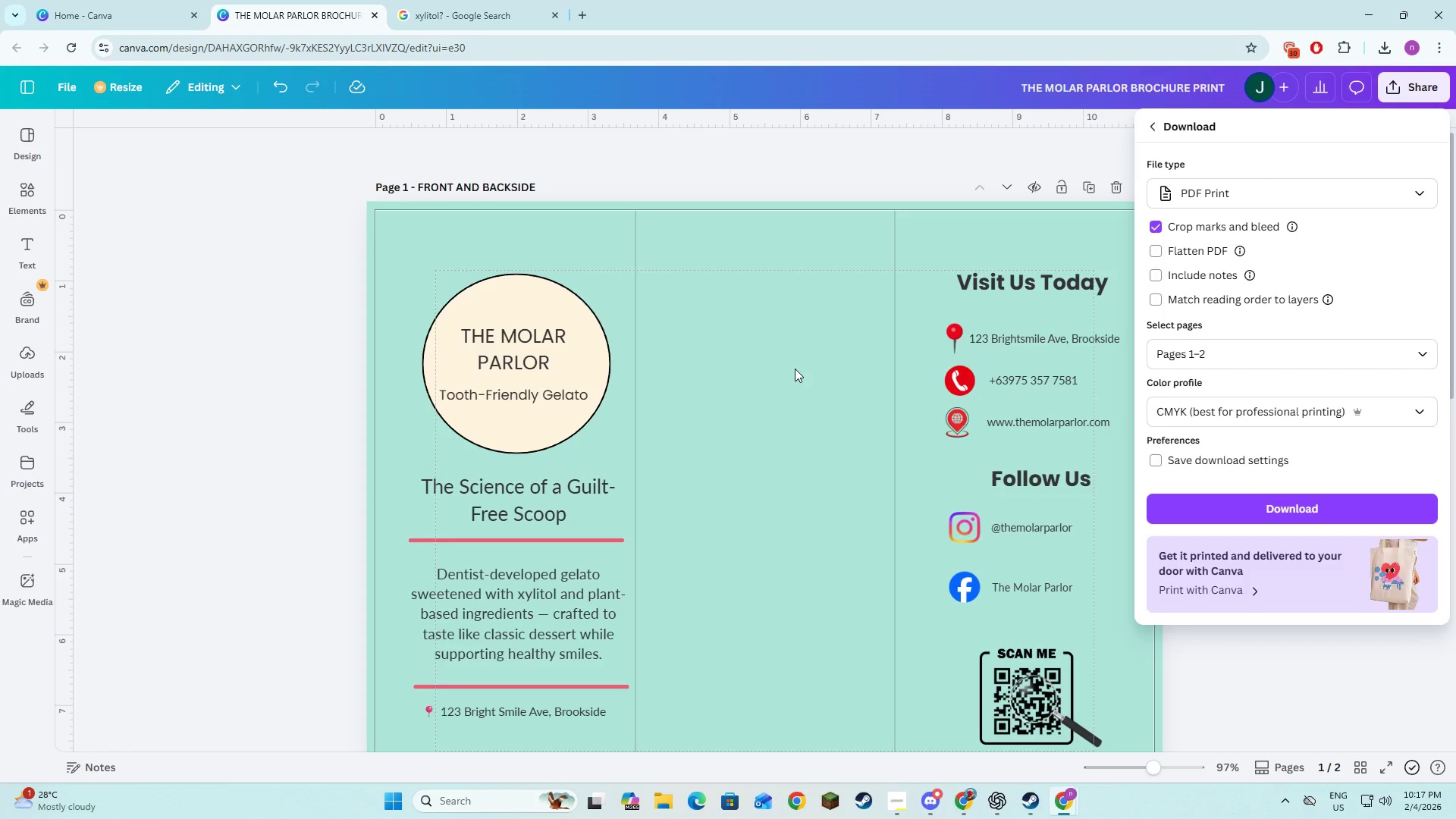 
key(Alt+AltLeft)
 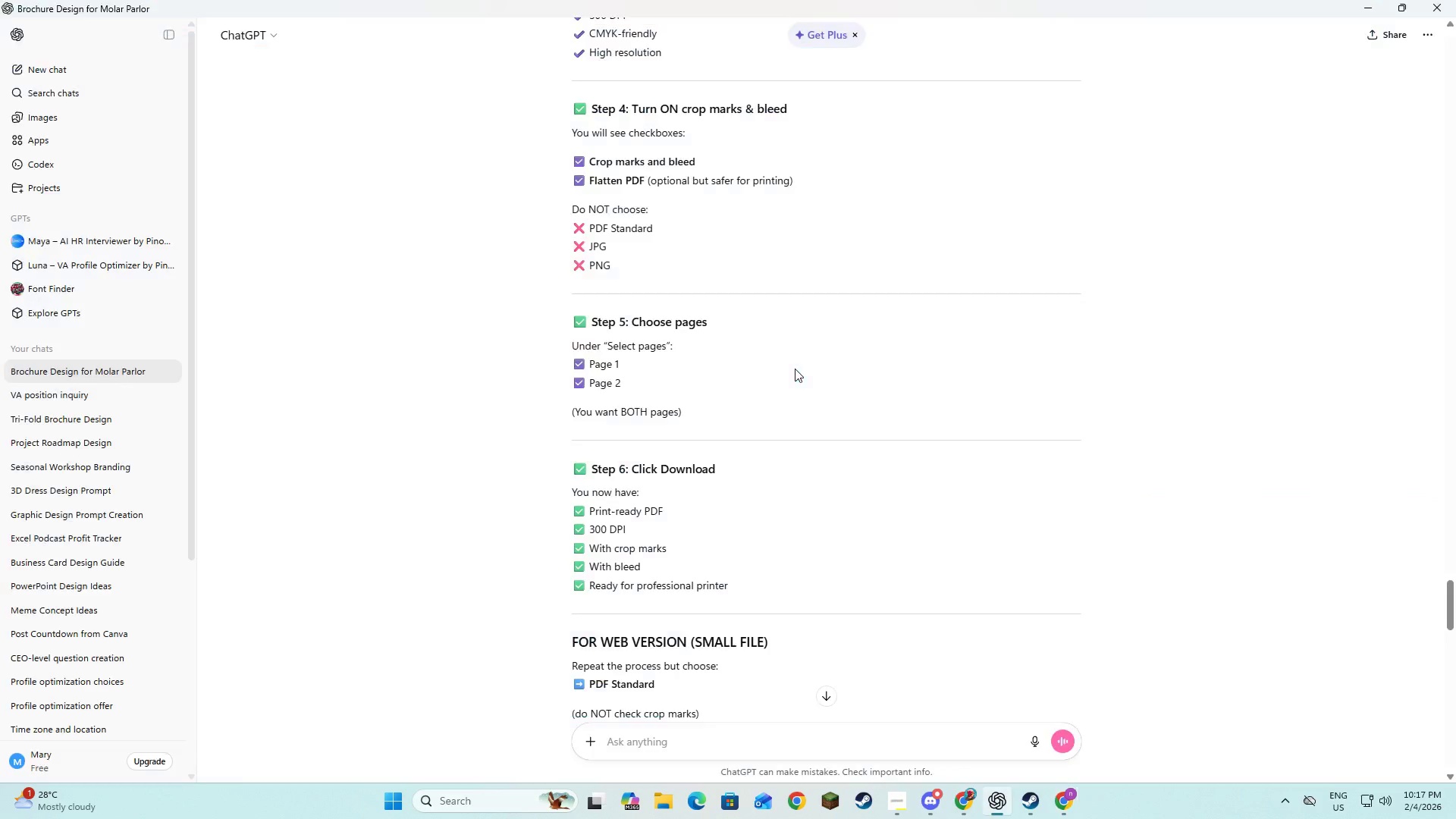 
key(Alt+Tab)
 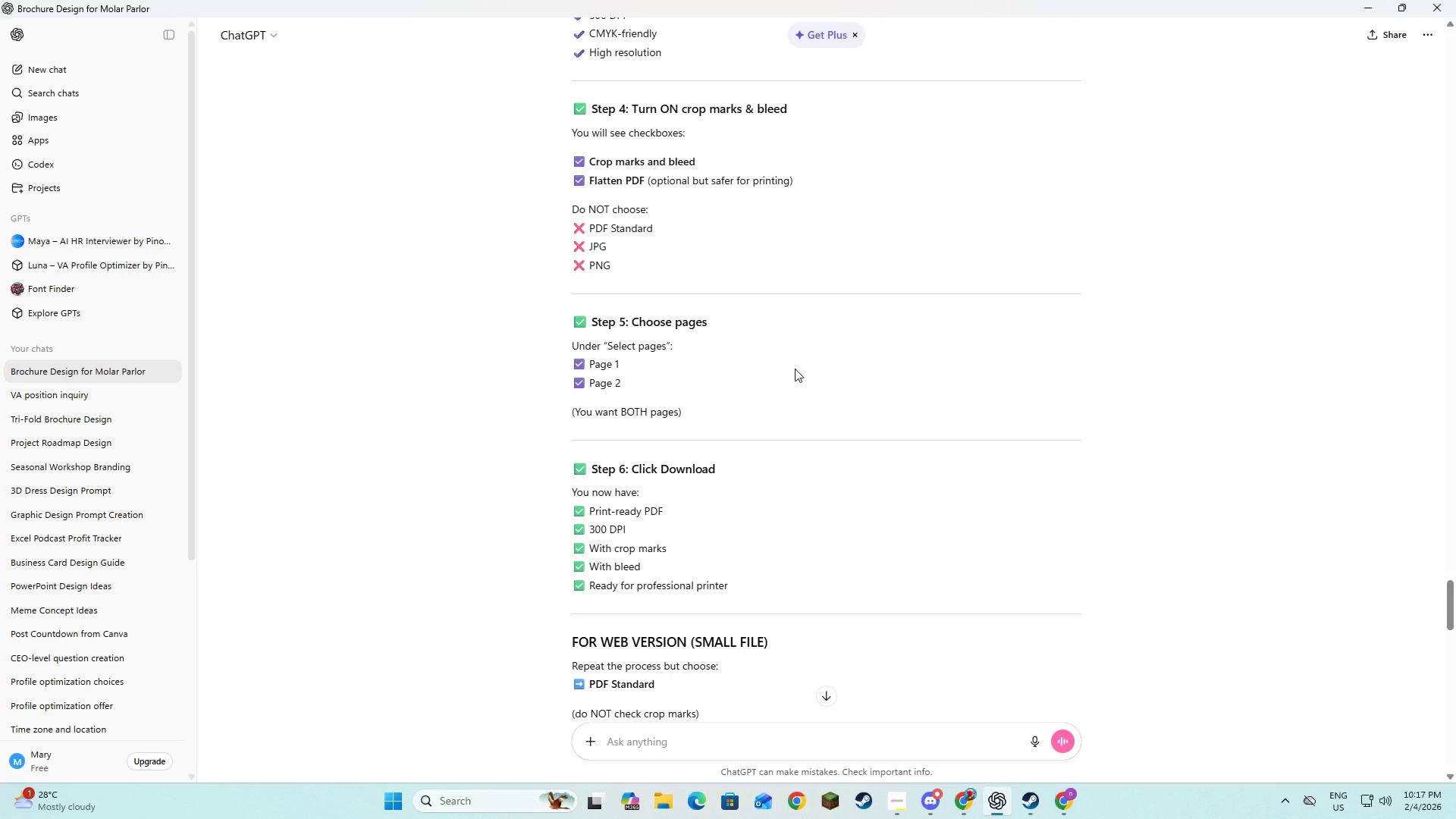 
key(Alt+AltLeft)
 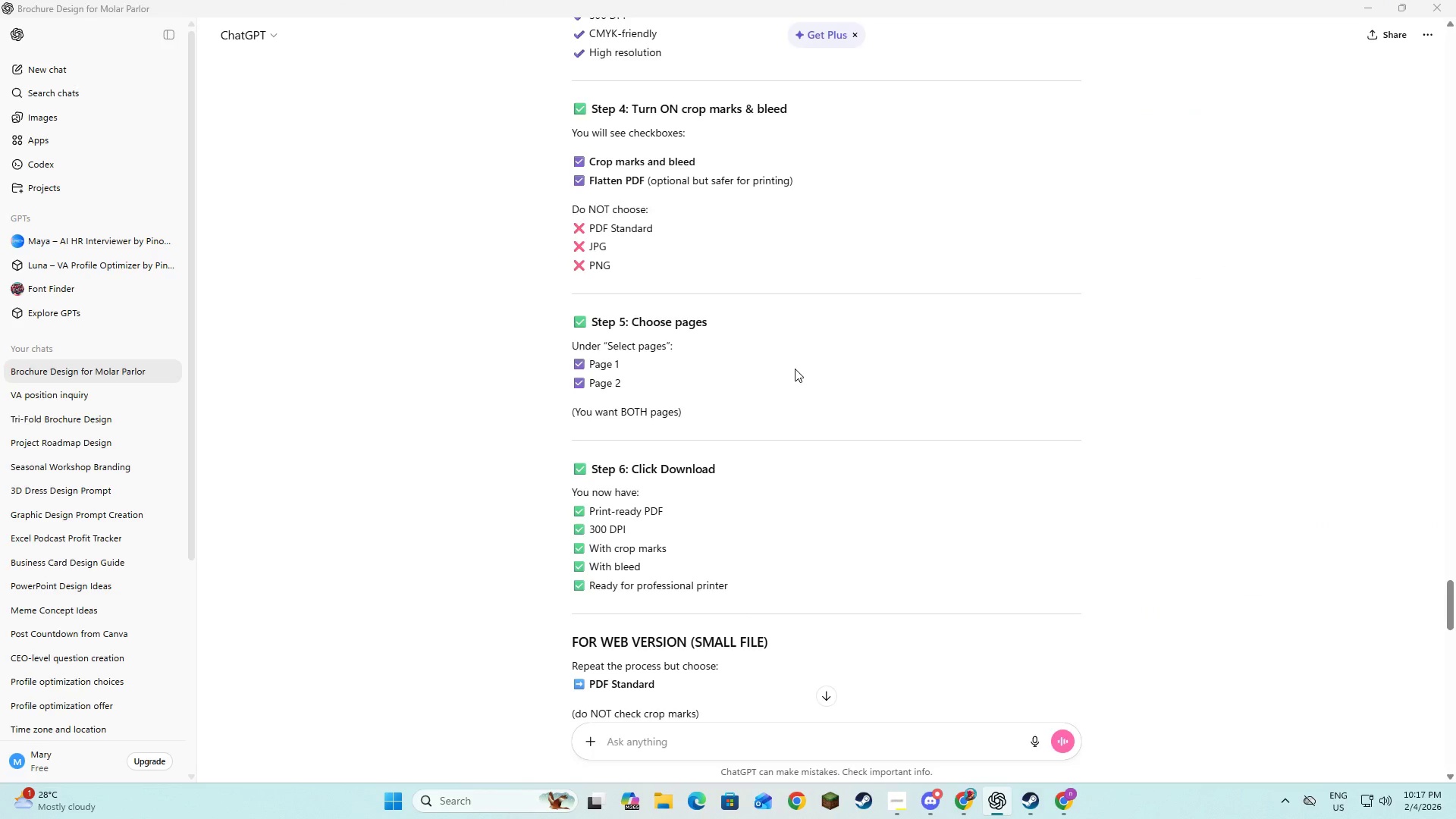 
key(Alt+Tab)
 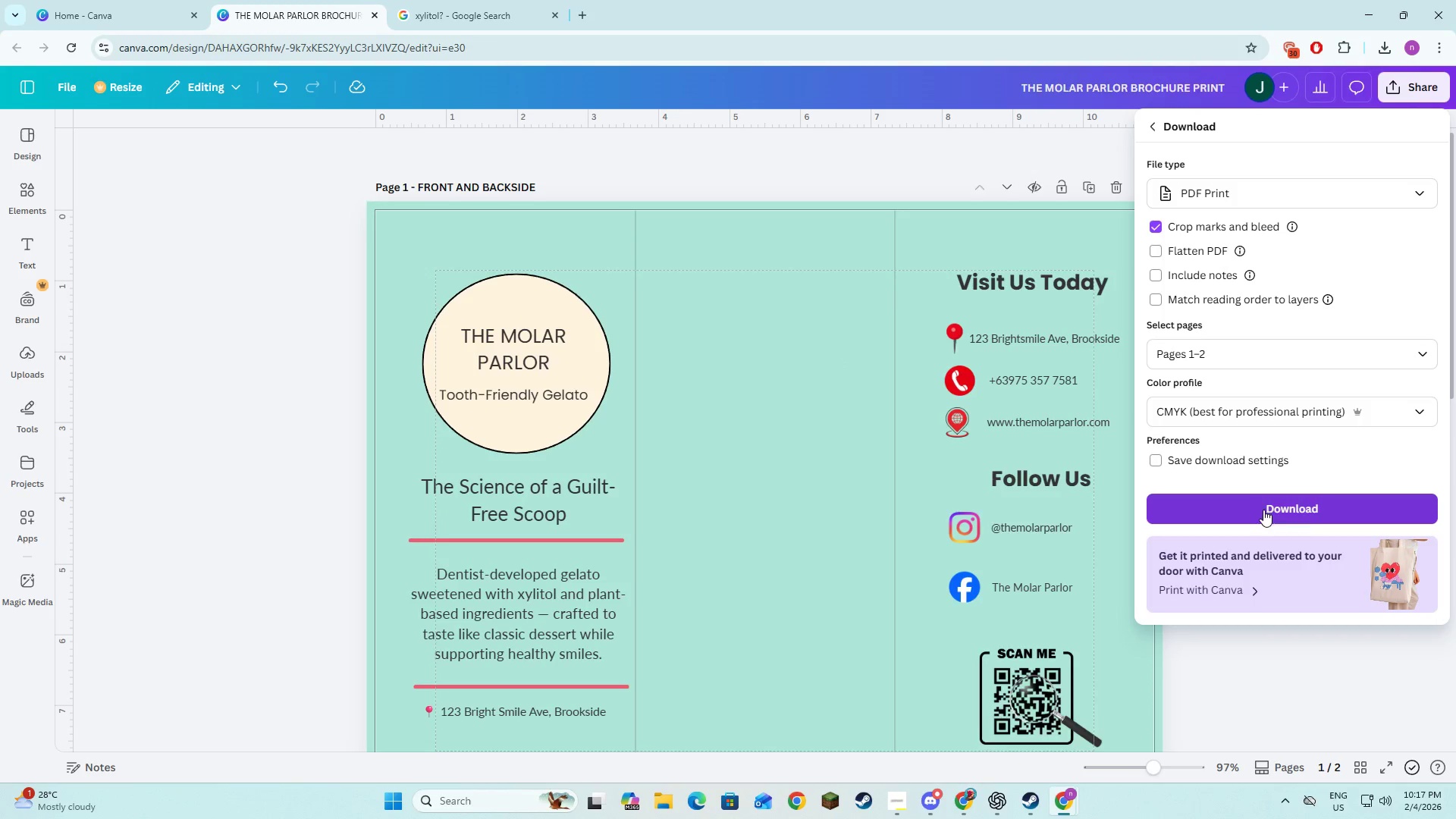 
left_click([1263, 510])
 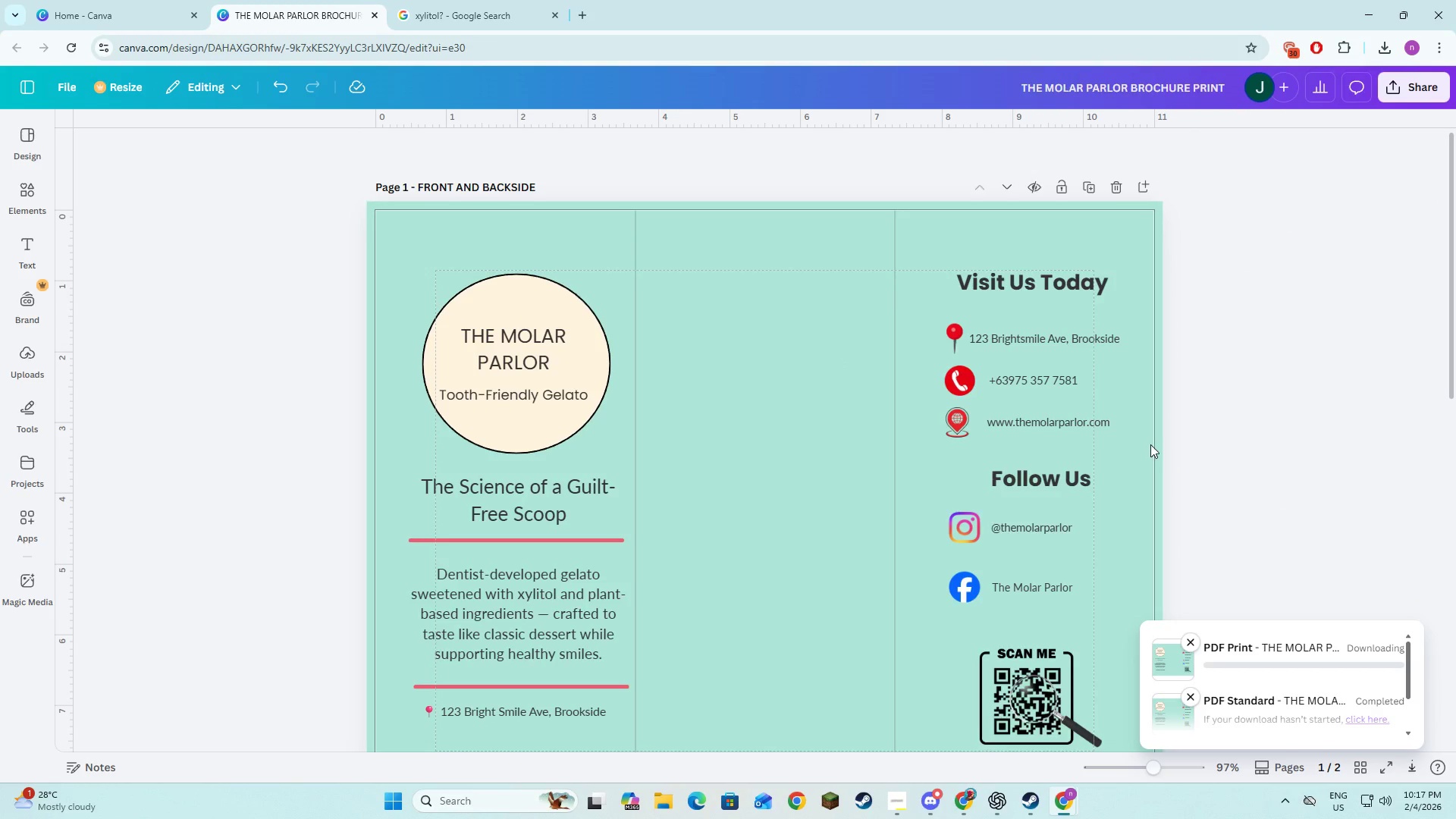 
wait(6.03)
 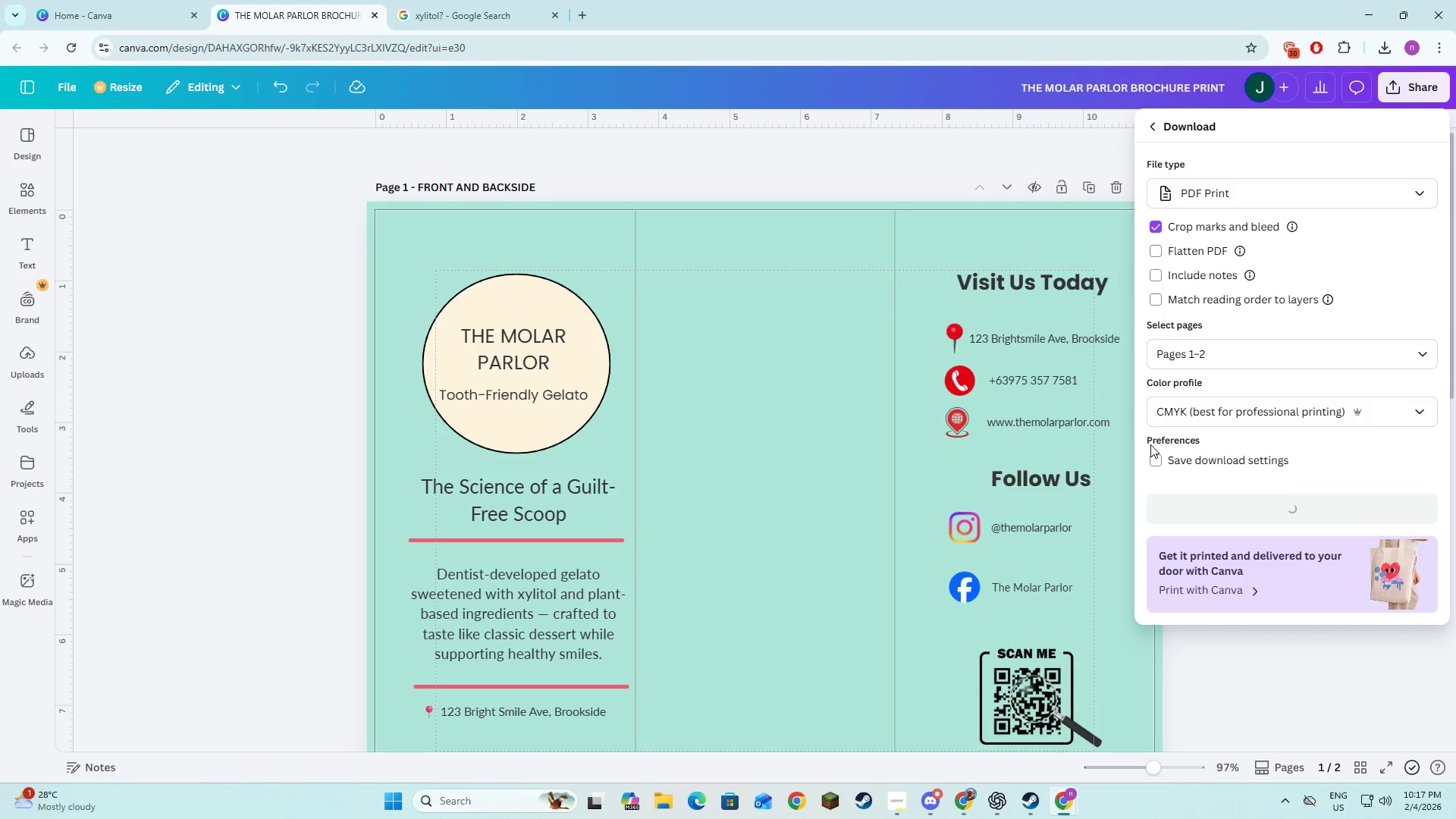 
left_click([1191, 94])
 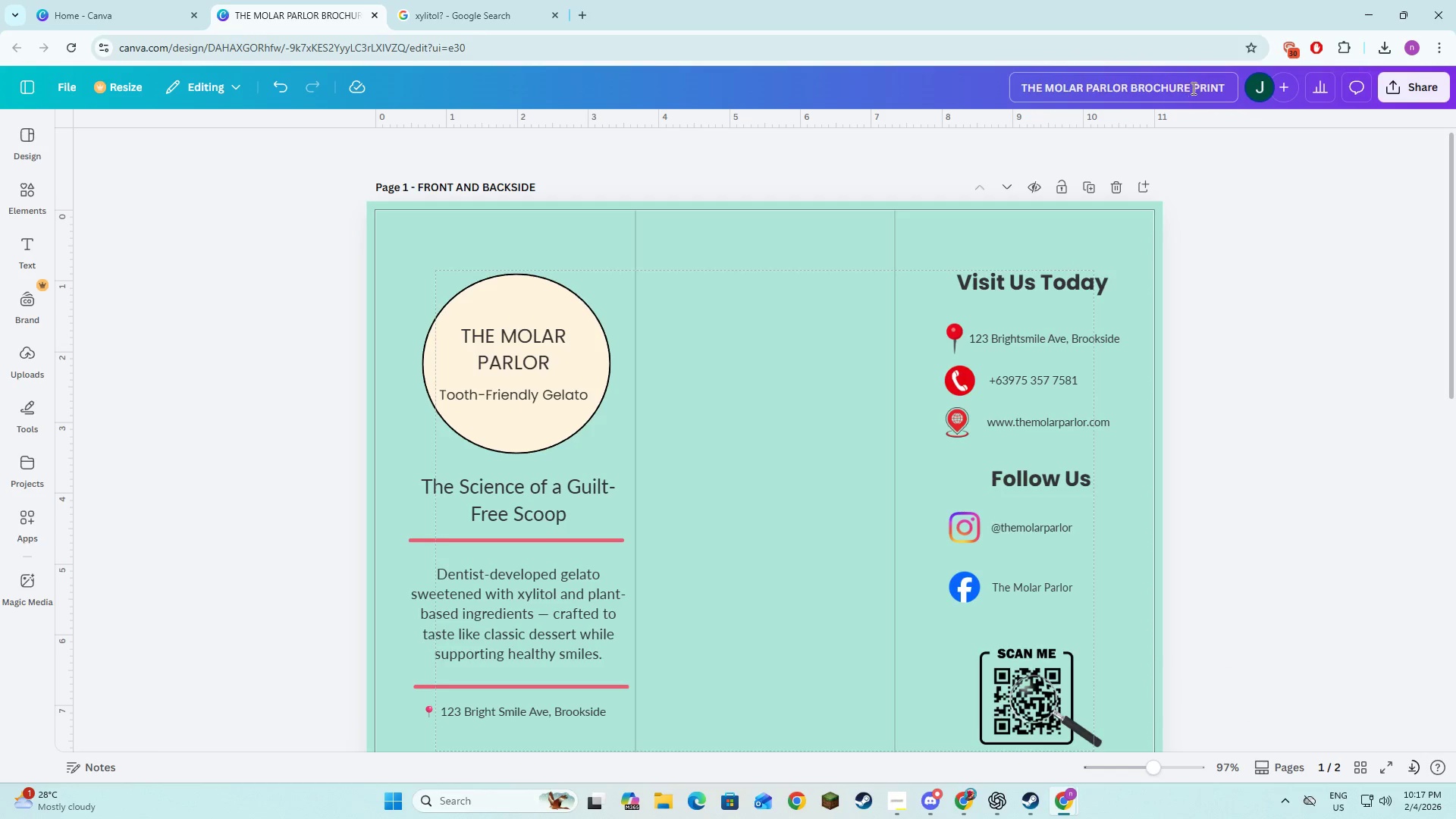 
double_click([1199, 84])
 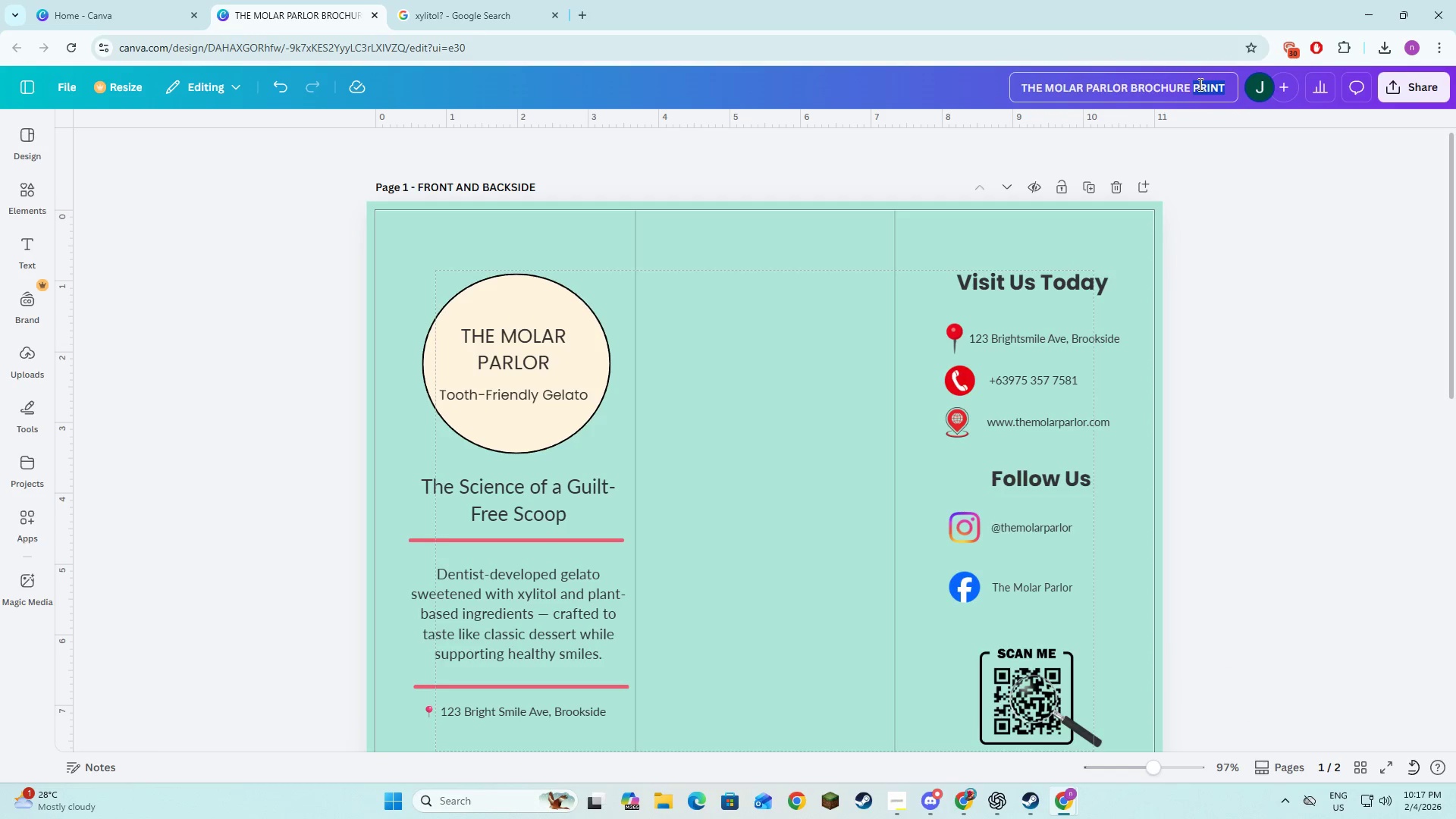 
type(W)
key(Backspace)
type(web)
 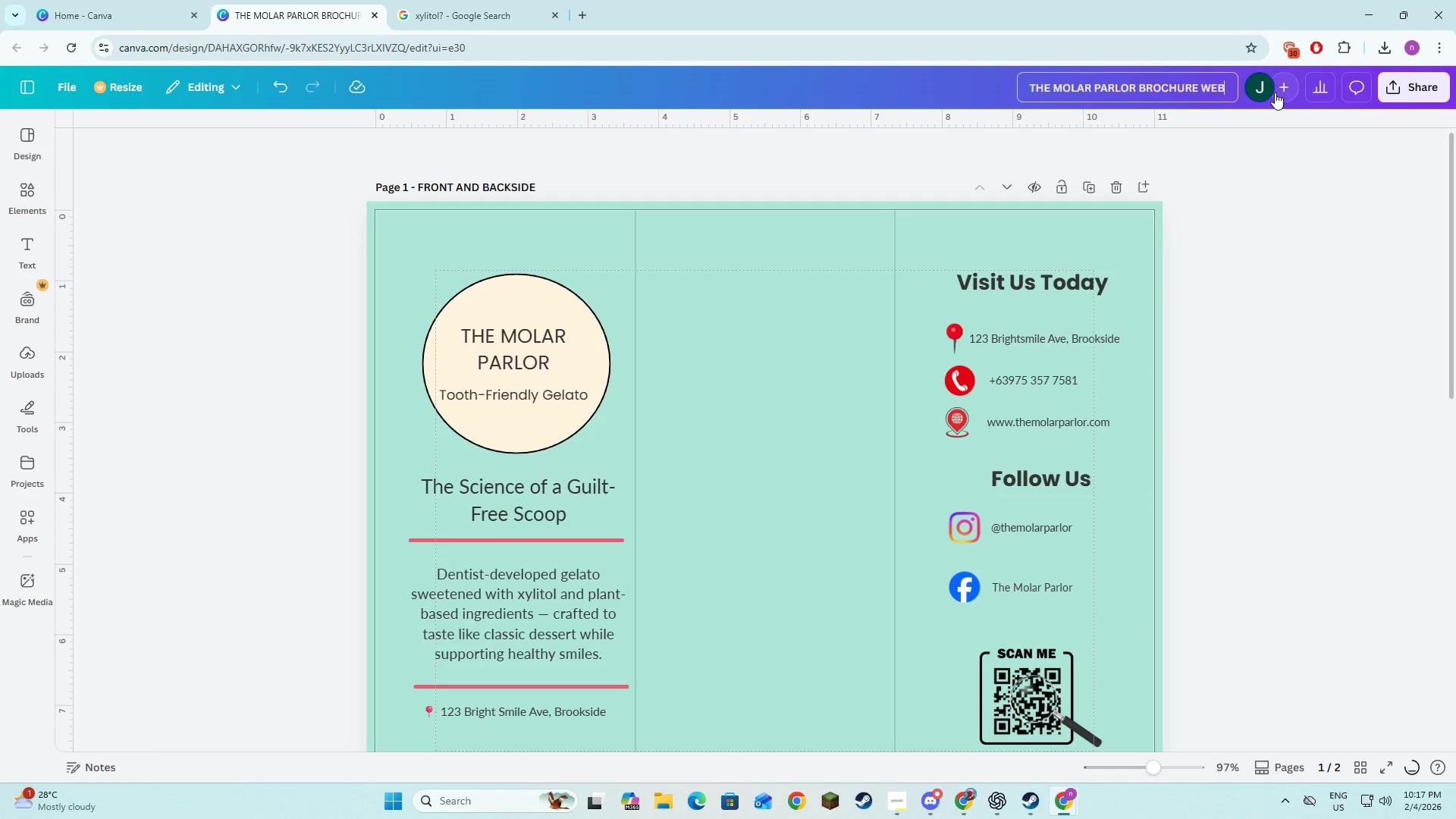 
left_click([1396, 88])
 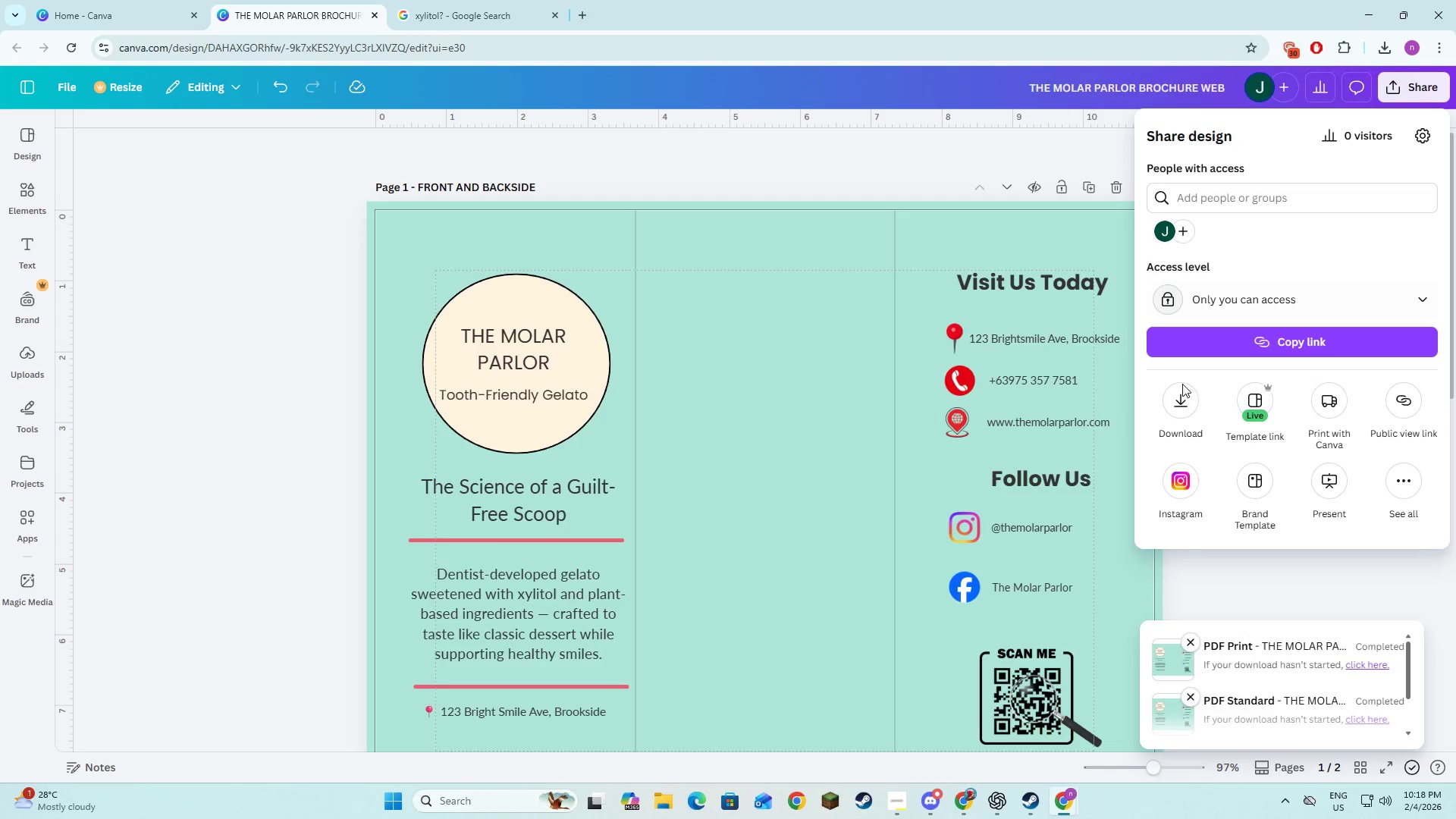 
left_click([1178, 396])
 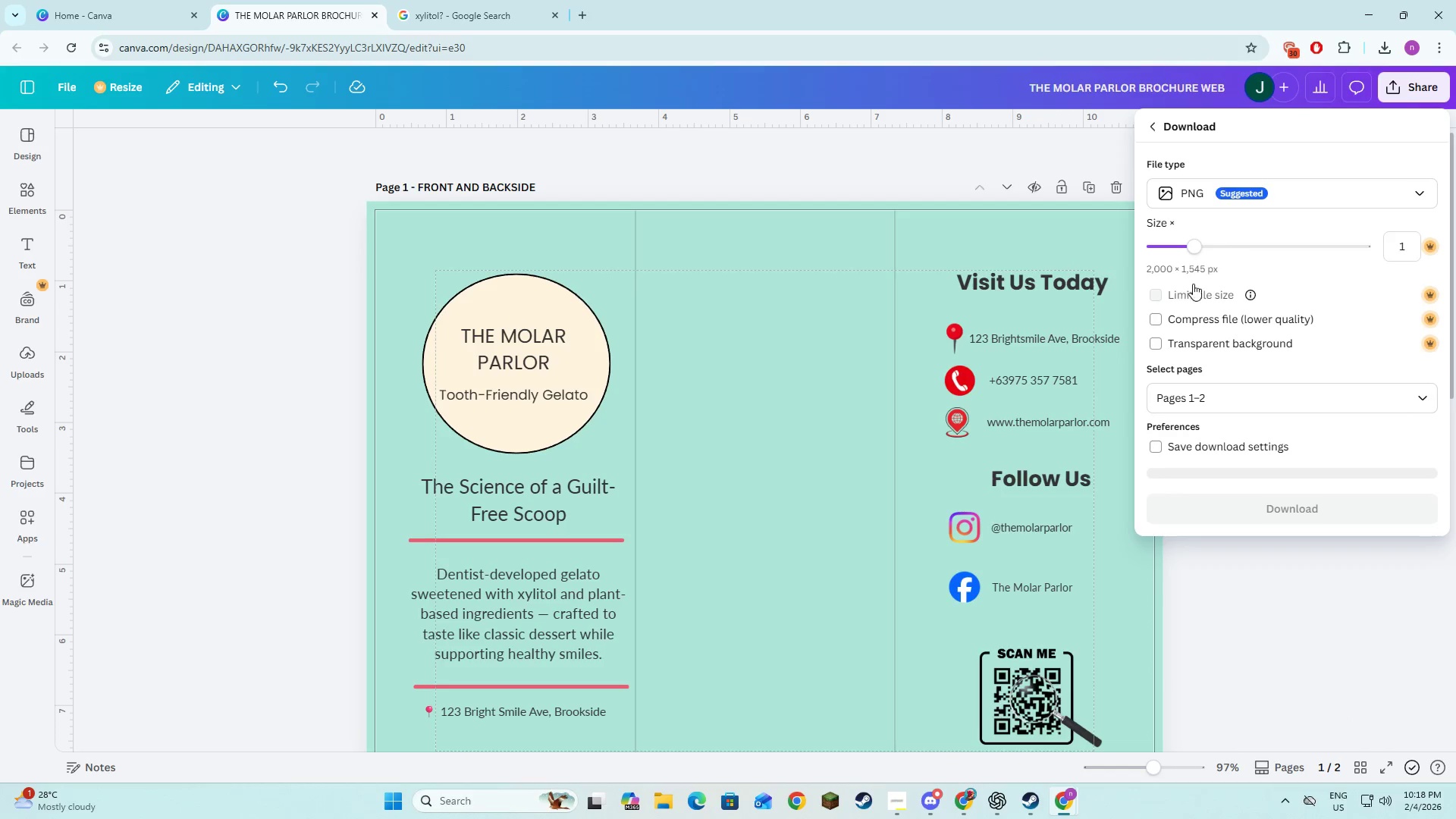 
left_click([1203, 195])
 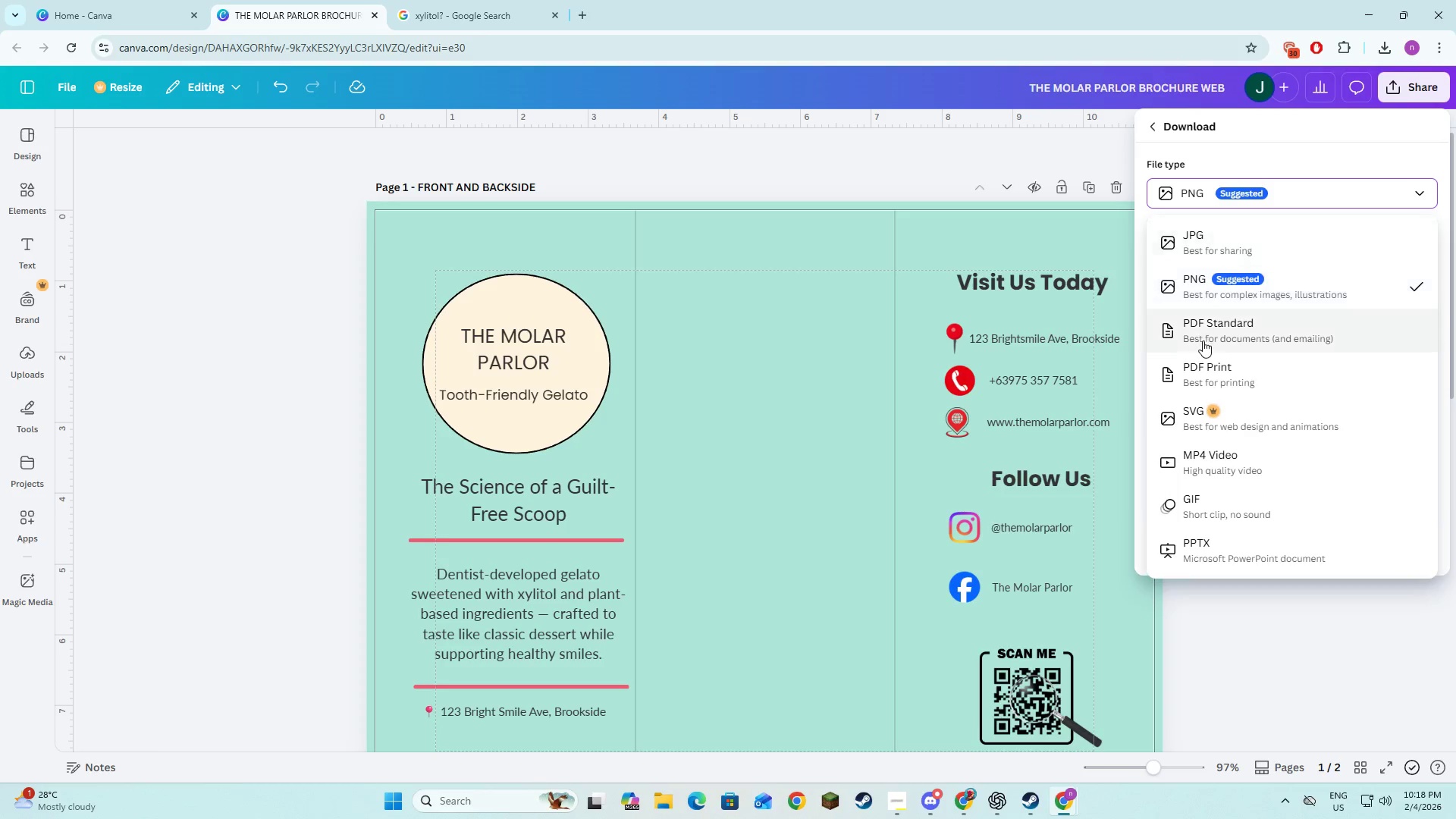 
left_click([1203, 340])
 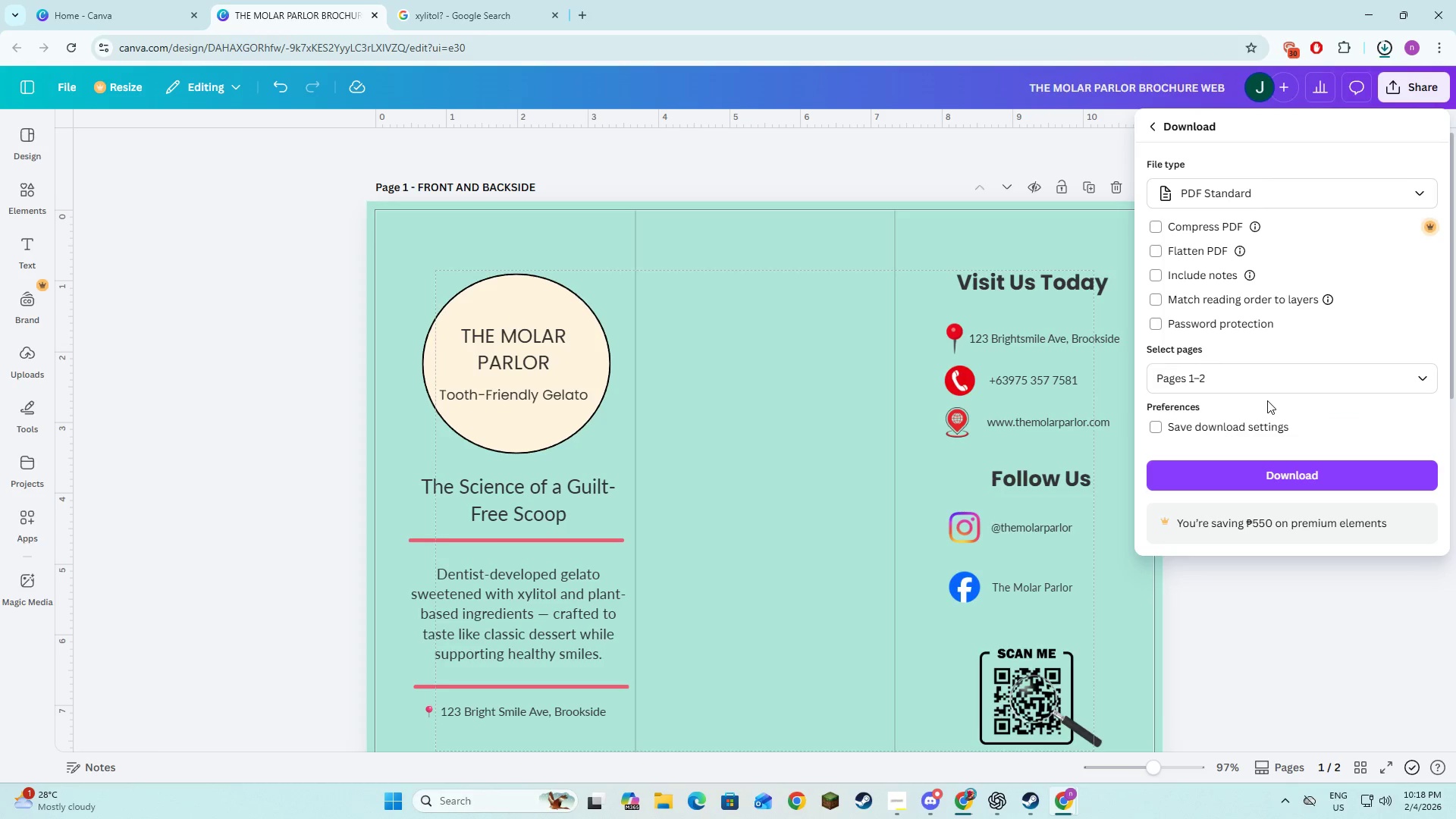 
key(Alt+AltLeft)
 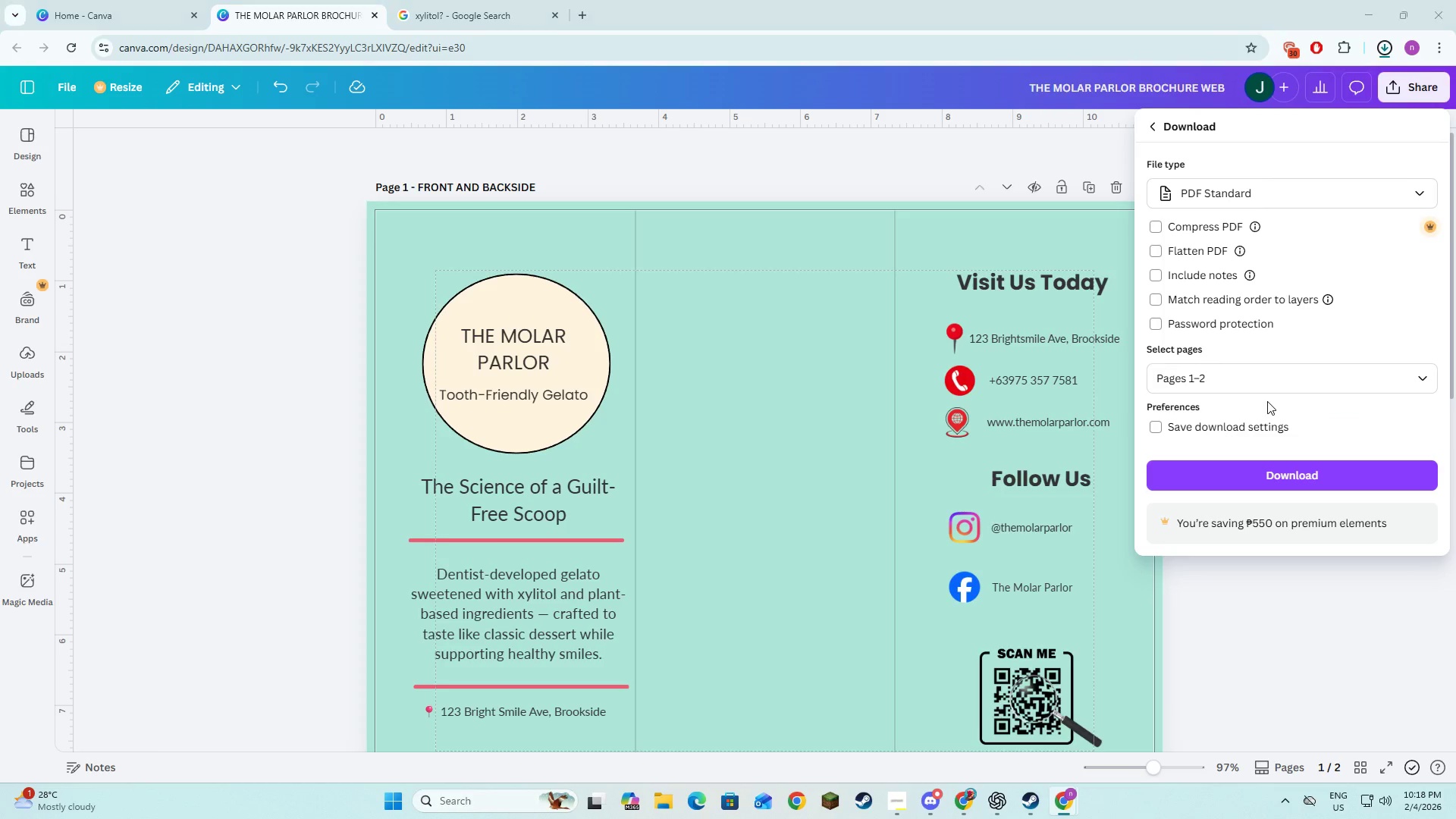 
key(Alt+Tab)
 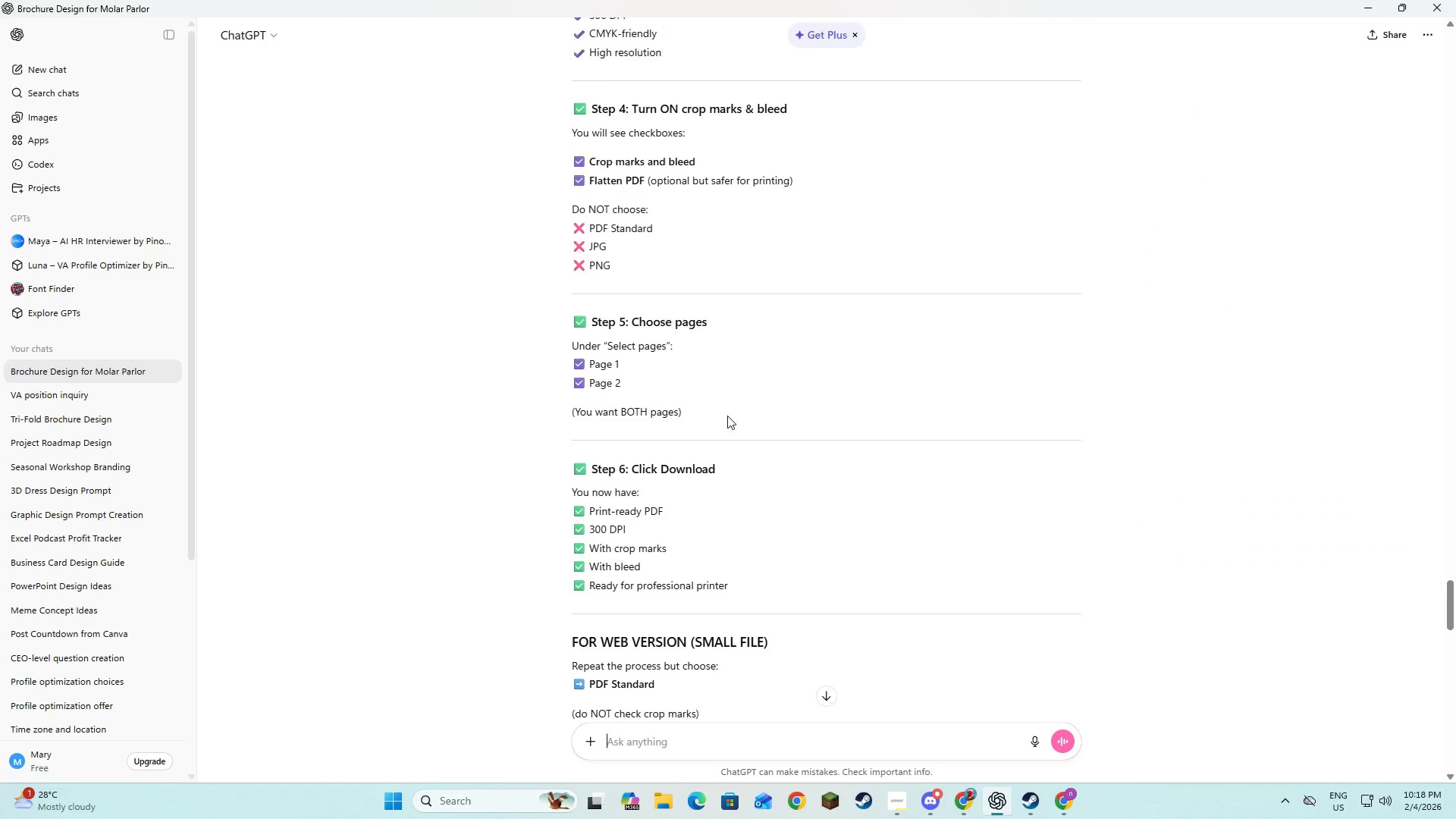 
scroll: coordinate [732, 418], scroll_direction: down, amount: 5.0
 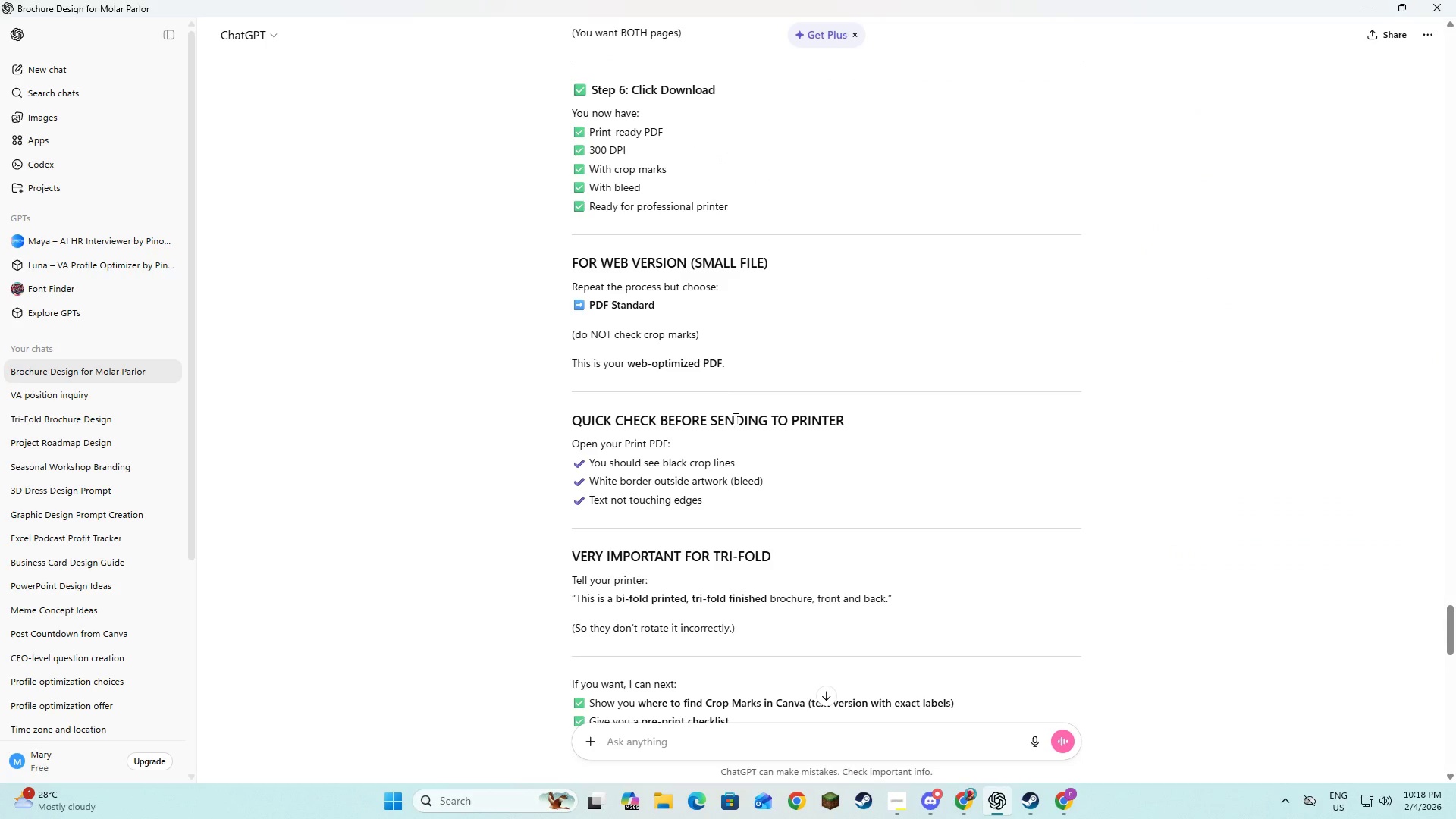 
key(Alt+AltLeft)
 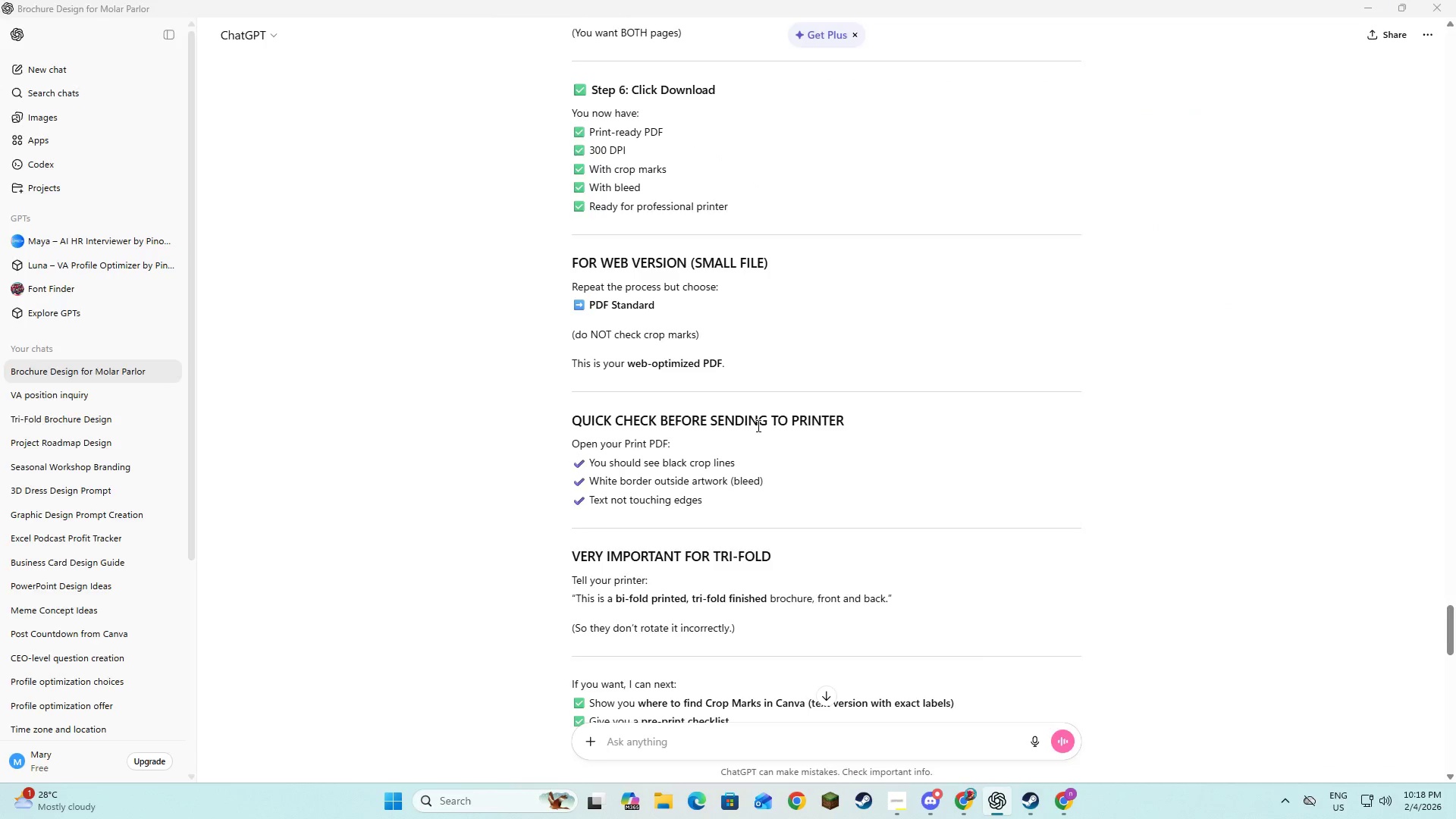 
key(Alt+Tab)
 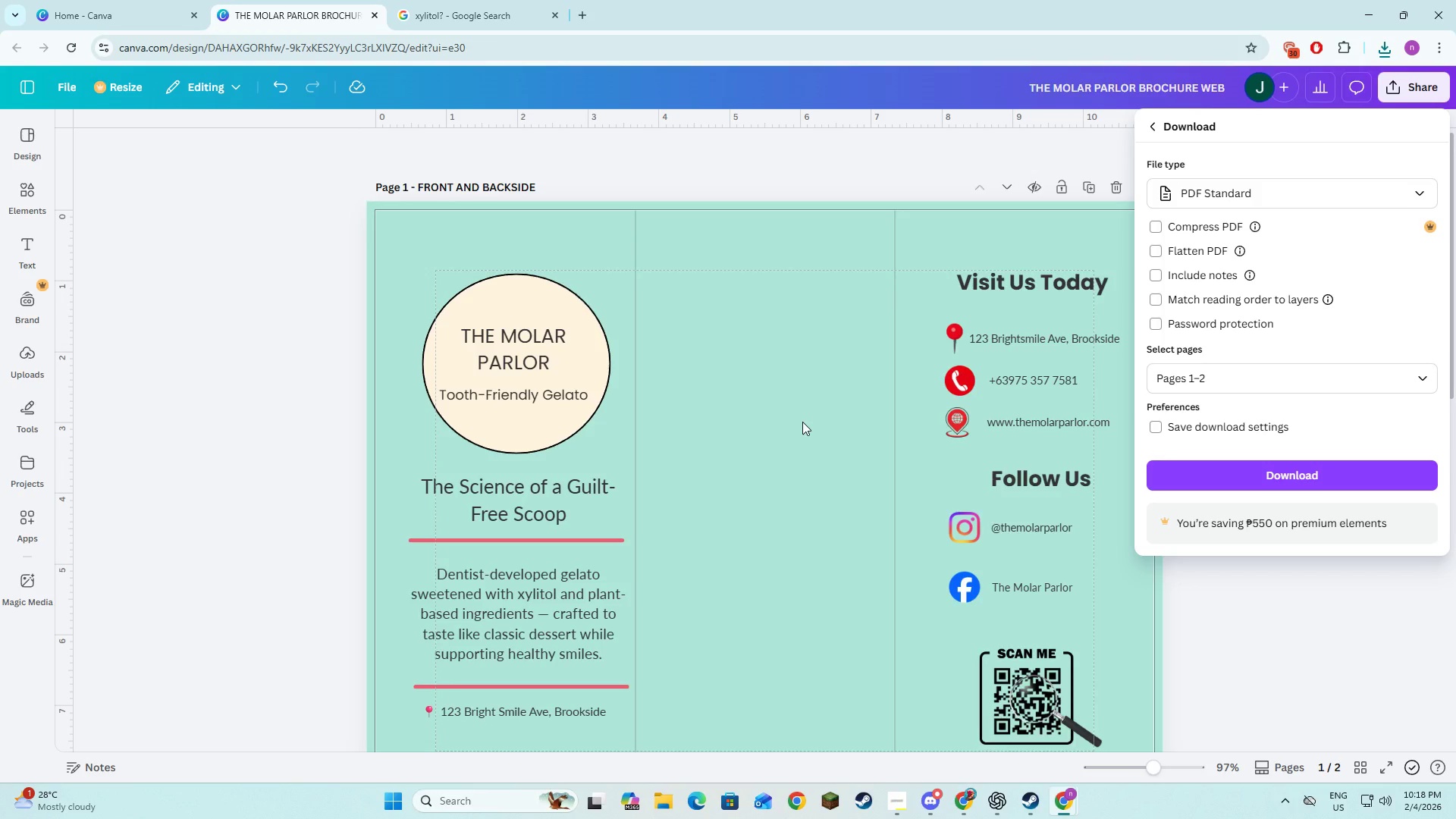 
key(Alt+AltLeft)
 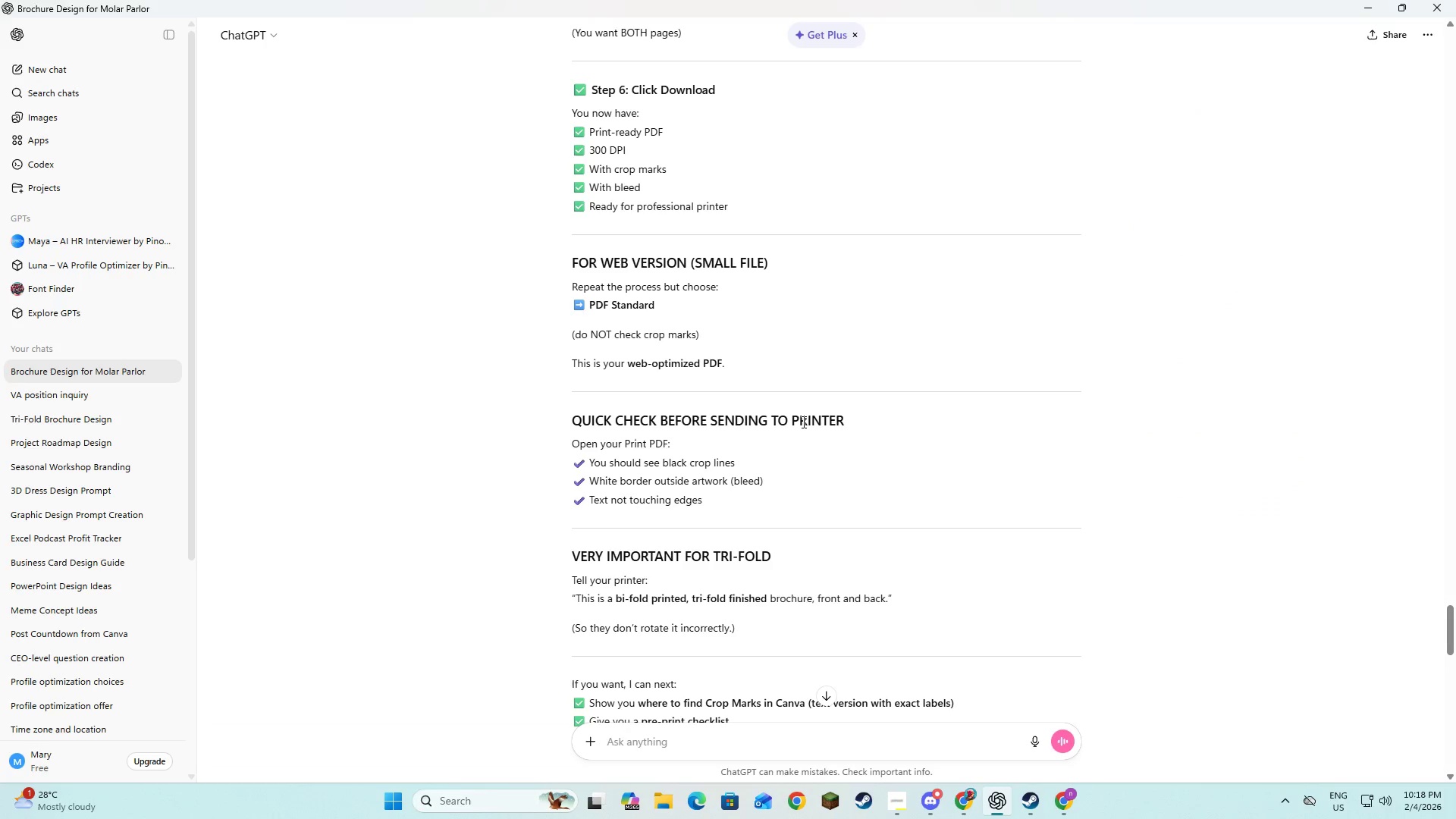 
key(Alt+Tab)
 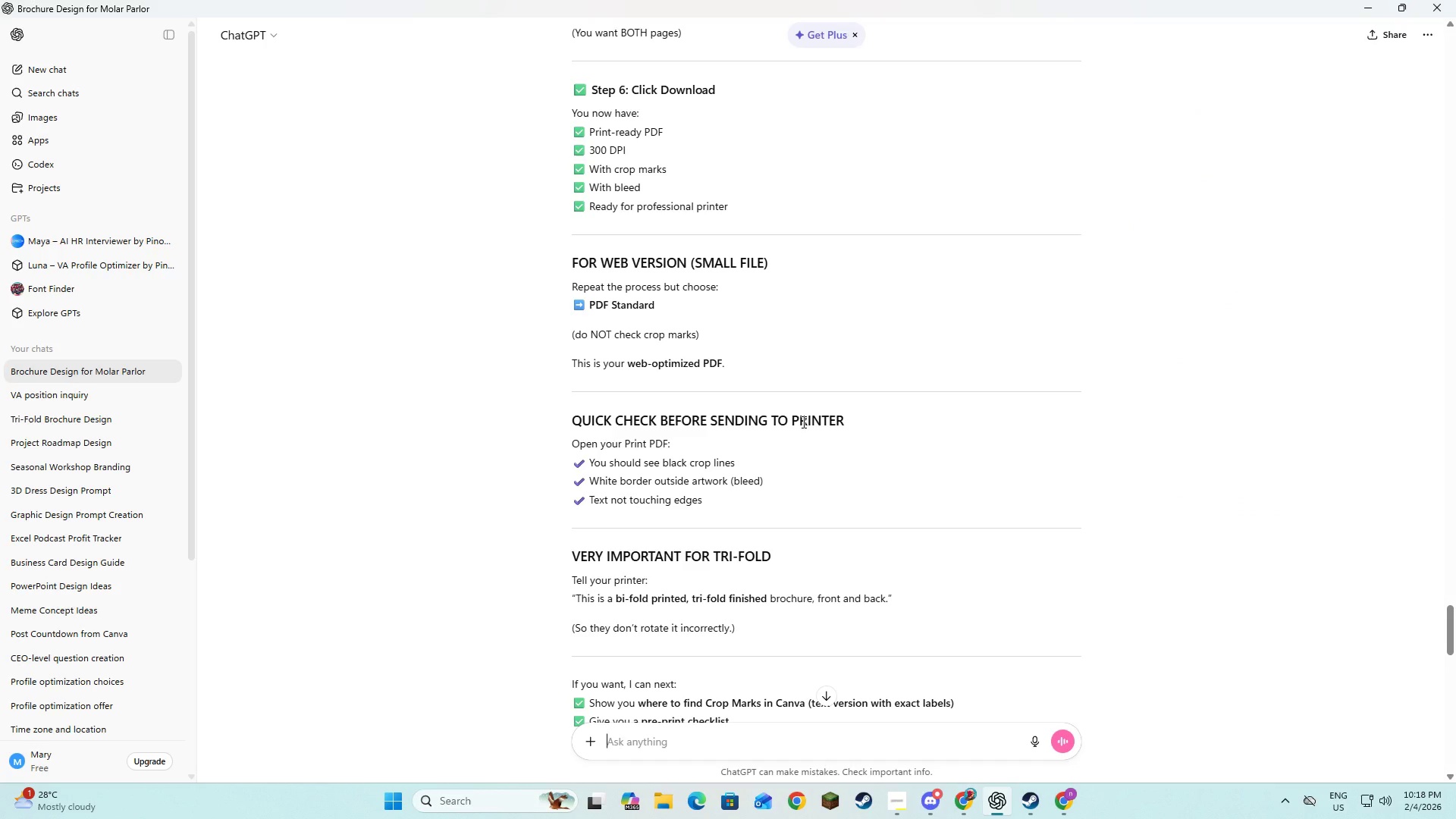 
scroll: coordinate [802, 422], scroll_direction: down, amount: 2.0
 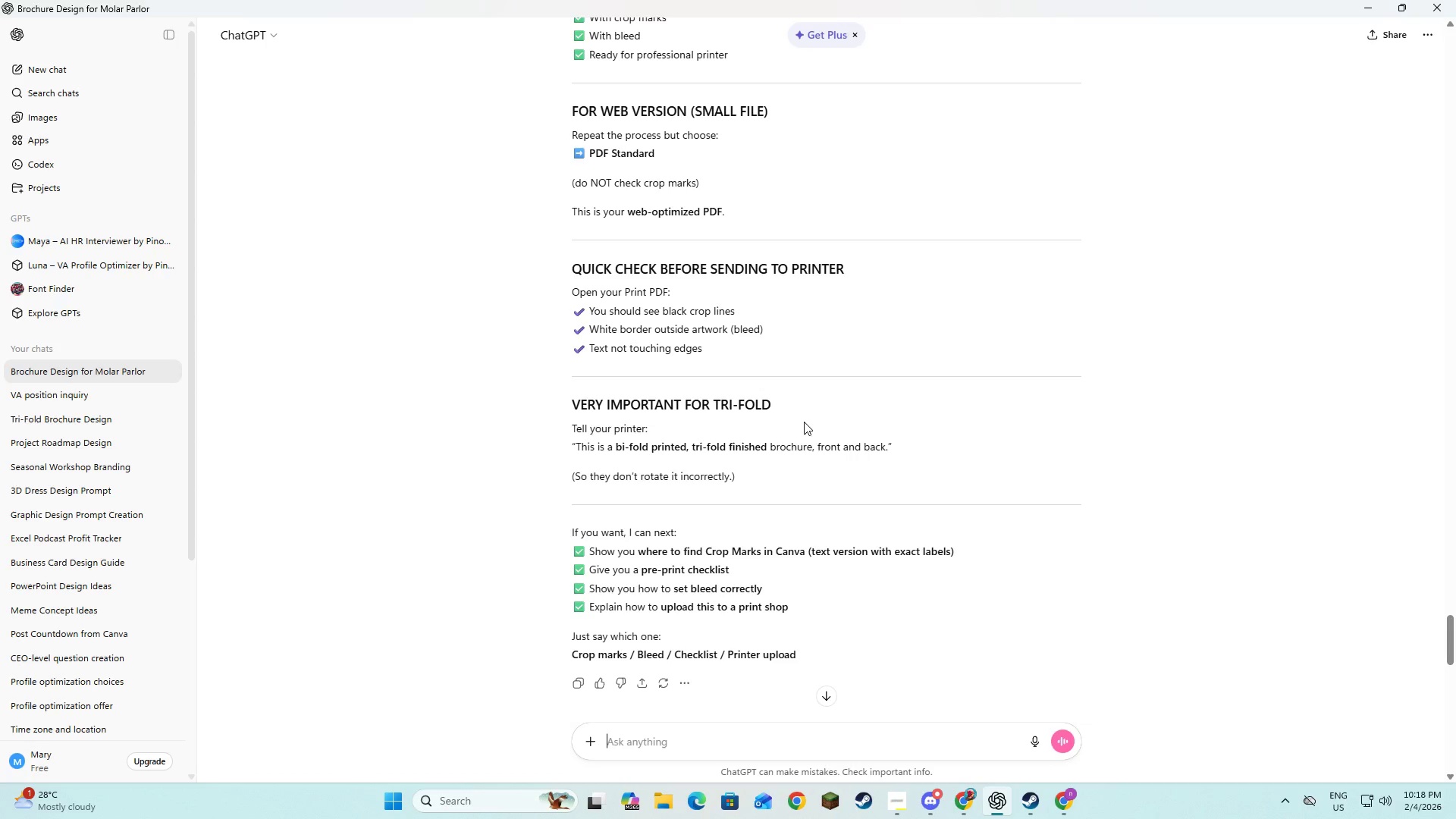 
scroll: coordinate [805, 422], scroll_direction: up, amount: 10.0
 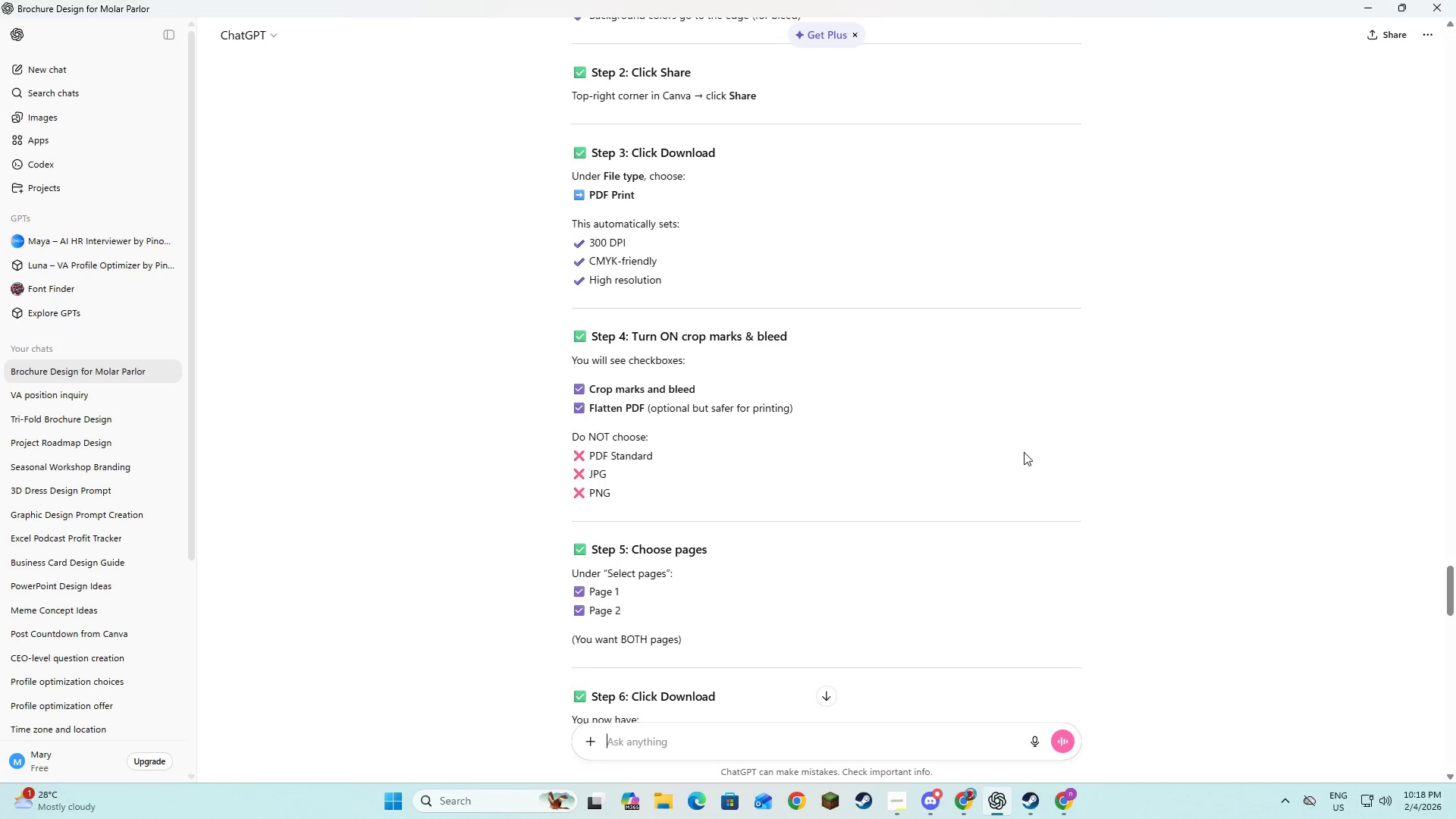 
key(Alt+AltLeft)
 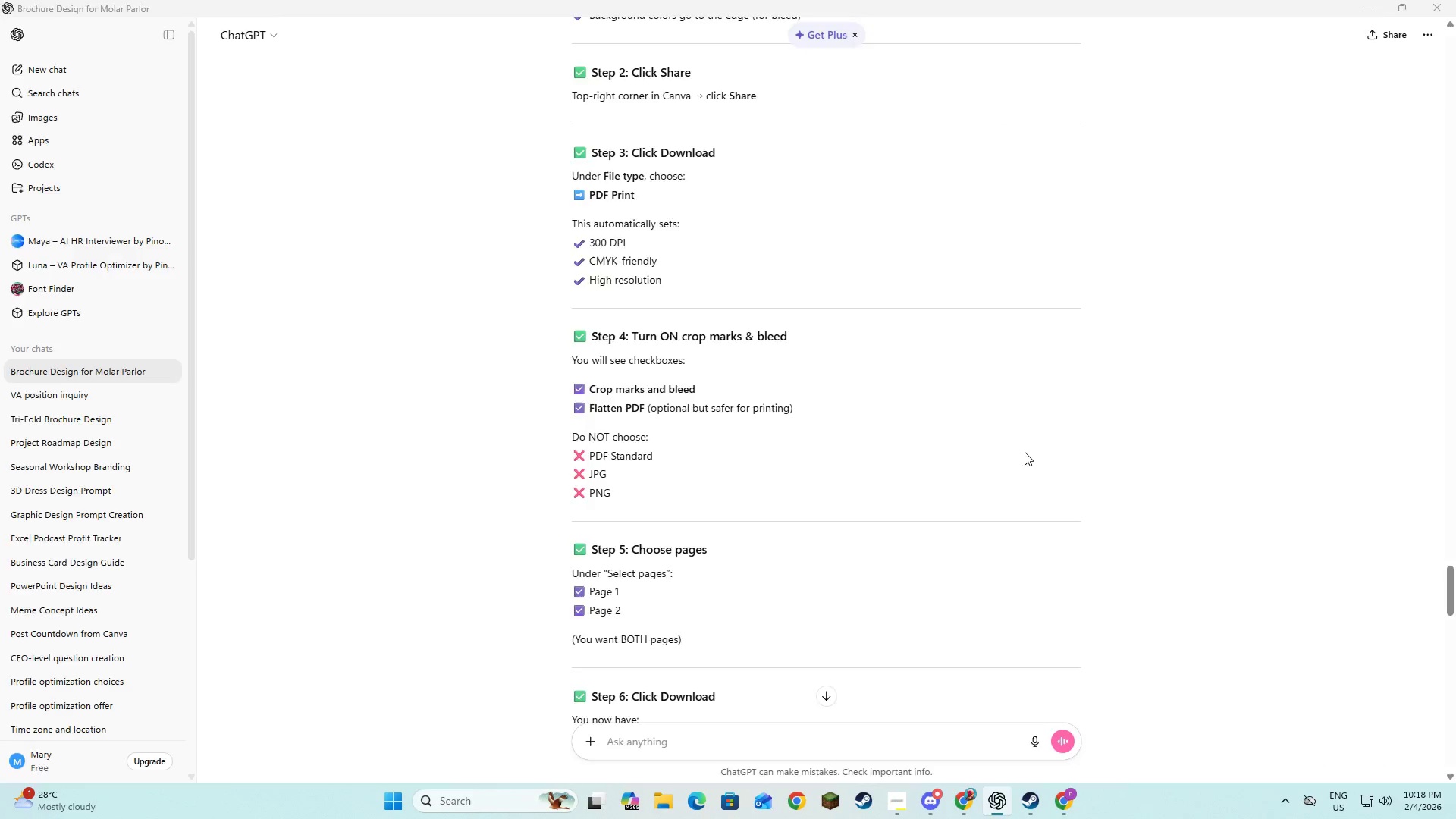 
key(Alt+Tab)
 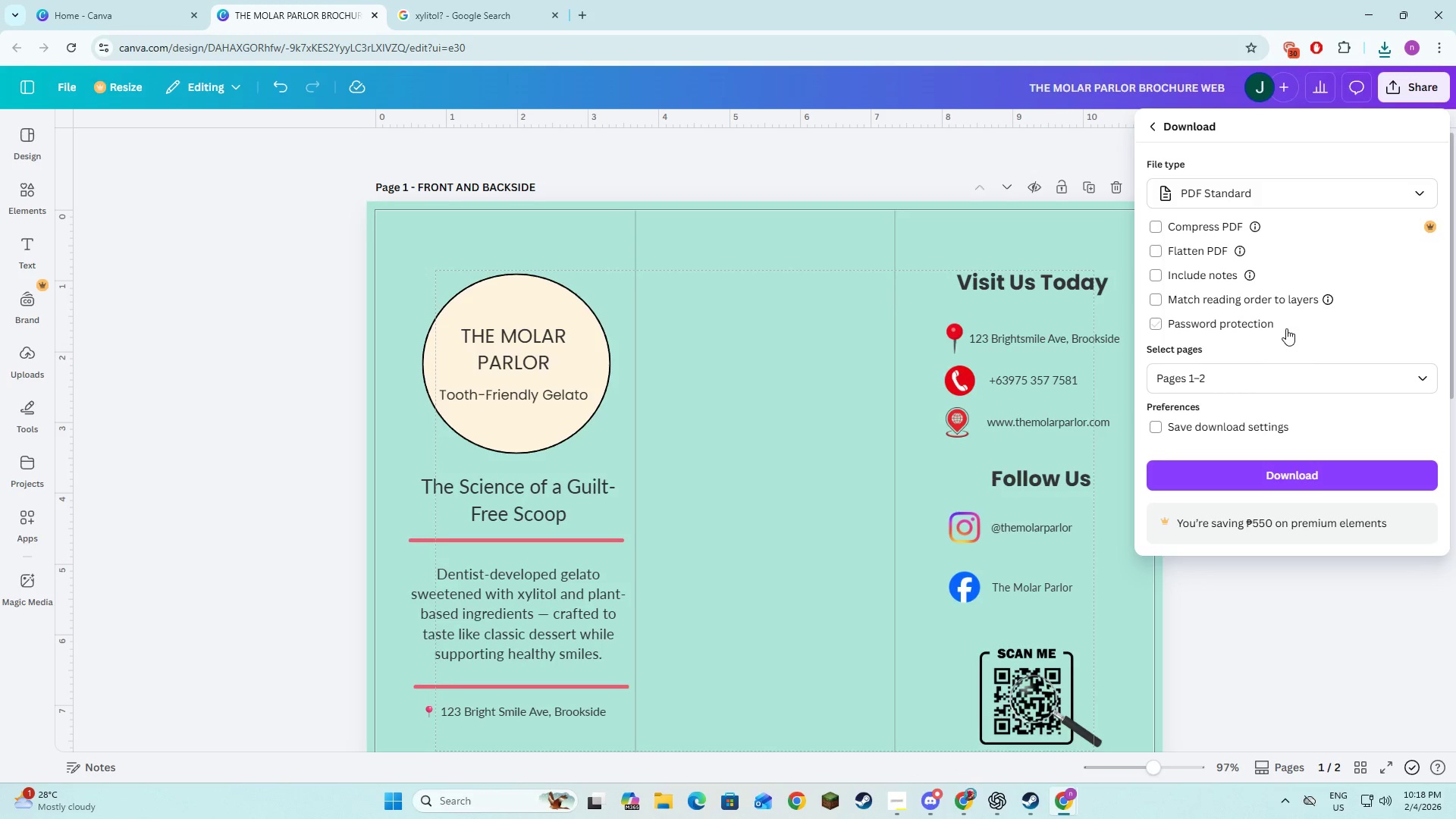 
scroll: coordinate [1280, 406], scroll_direction: down, amount: 2.0
 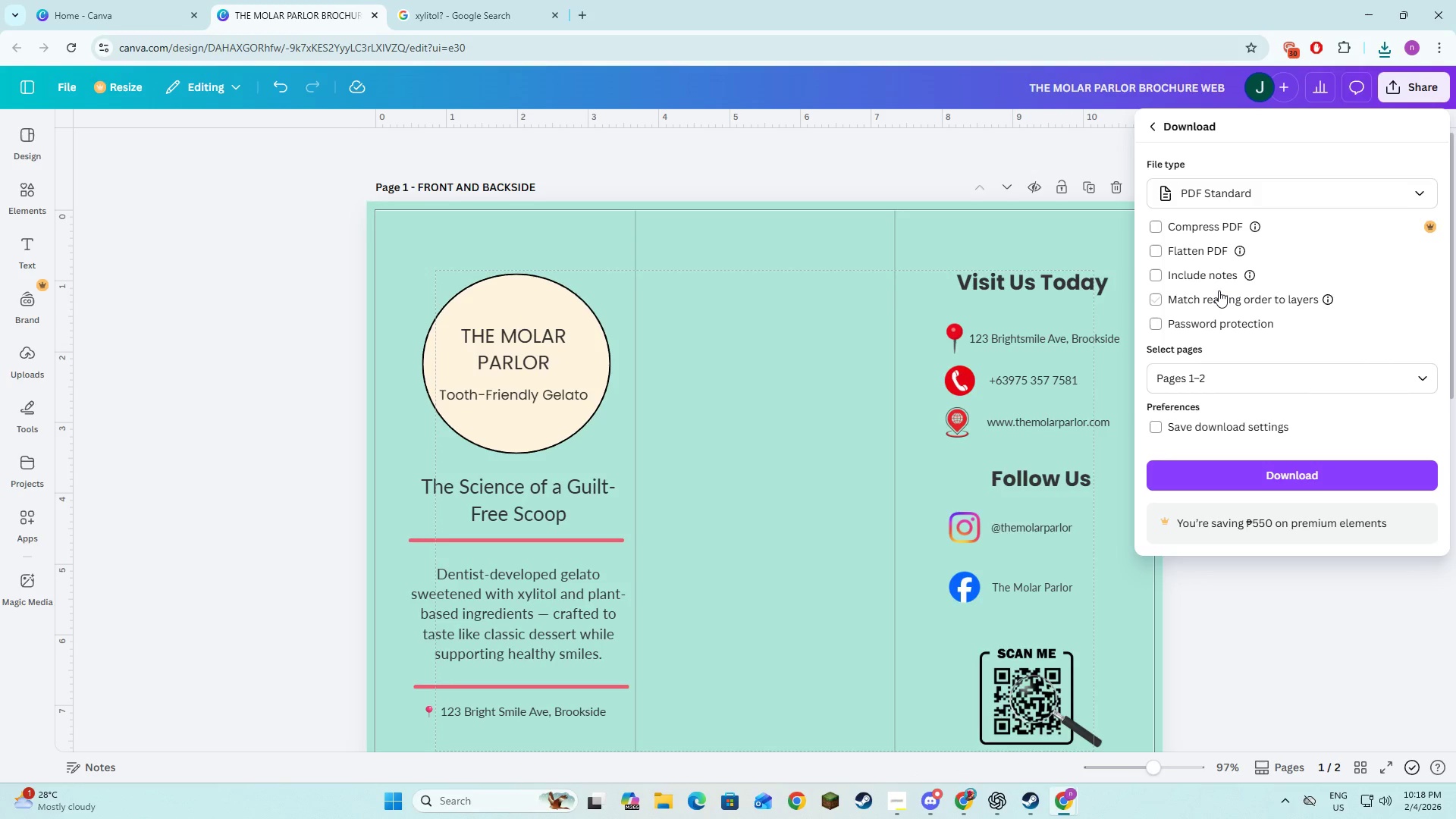 
key(Alt+AltLeft)
 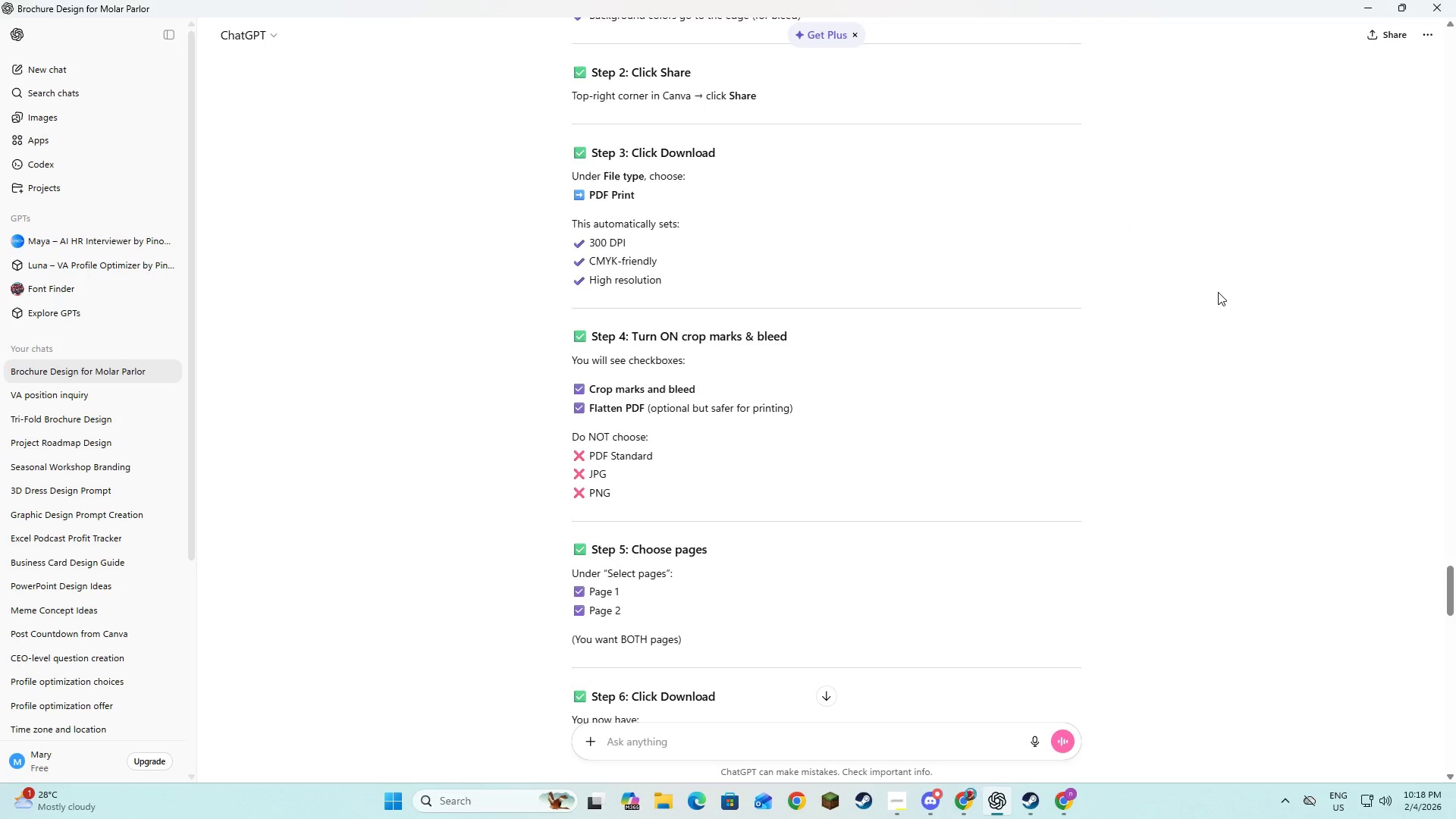 
key(Alt+Tab)
 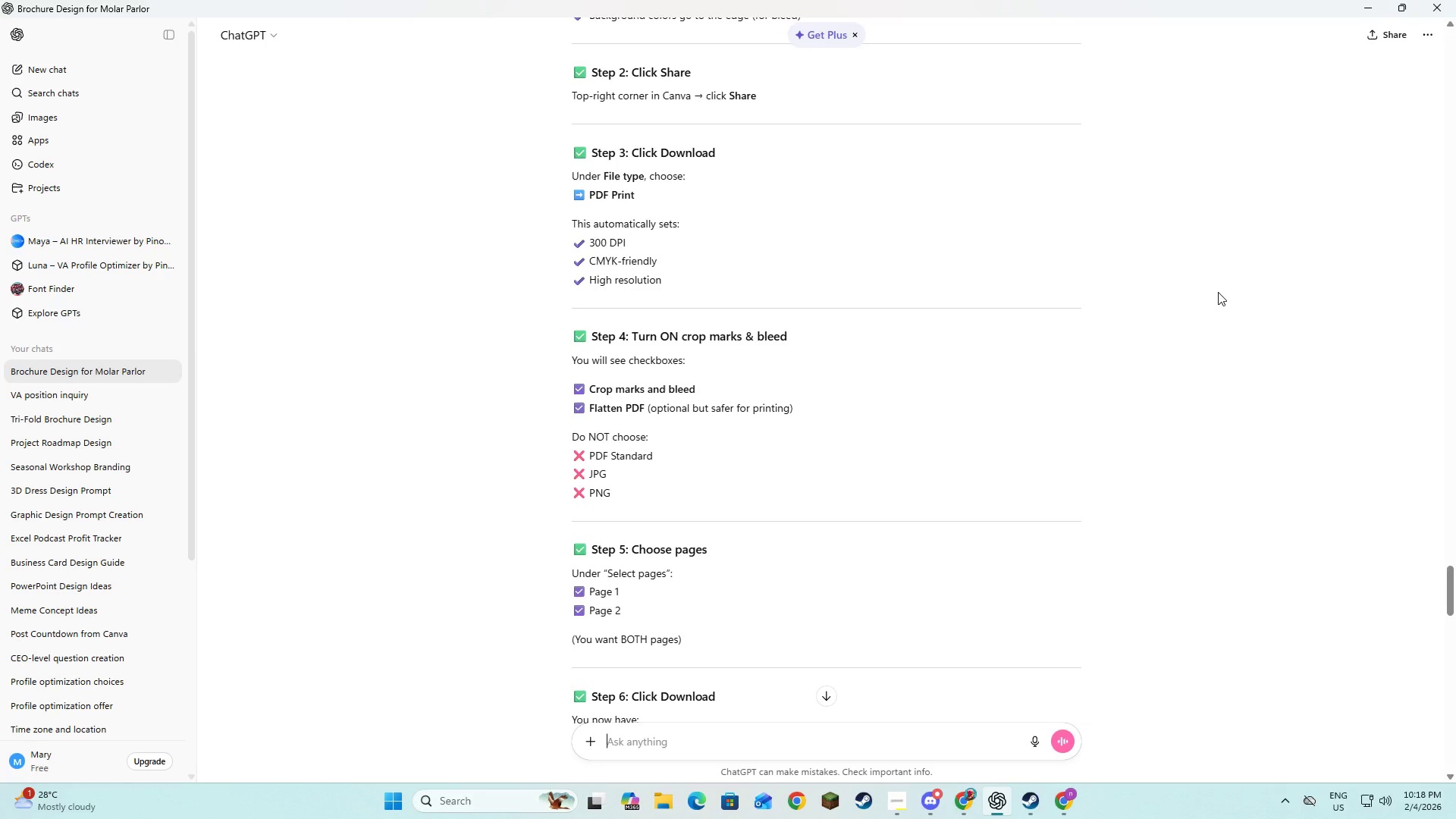 
key(Alt+AltLeft)
 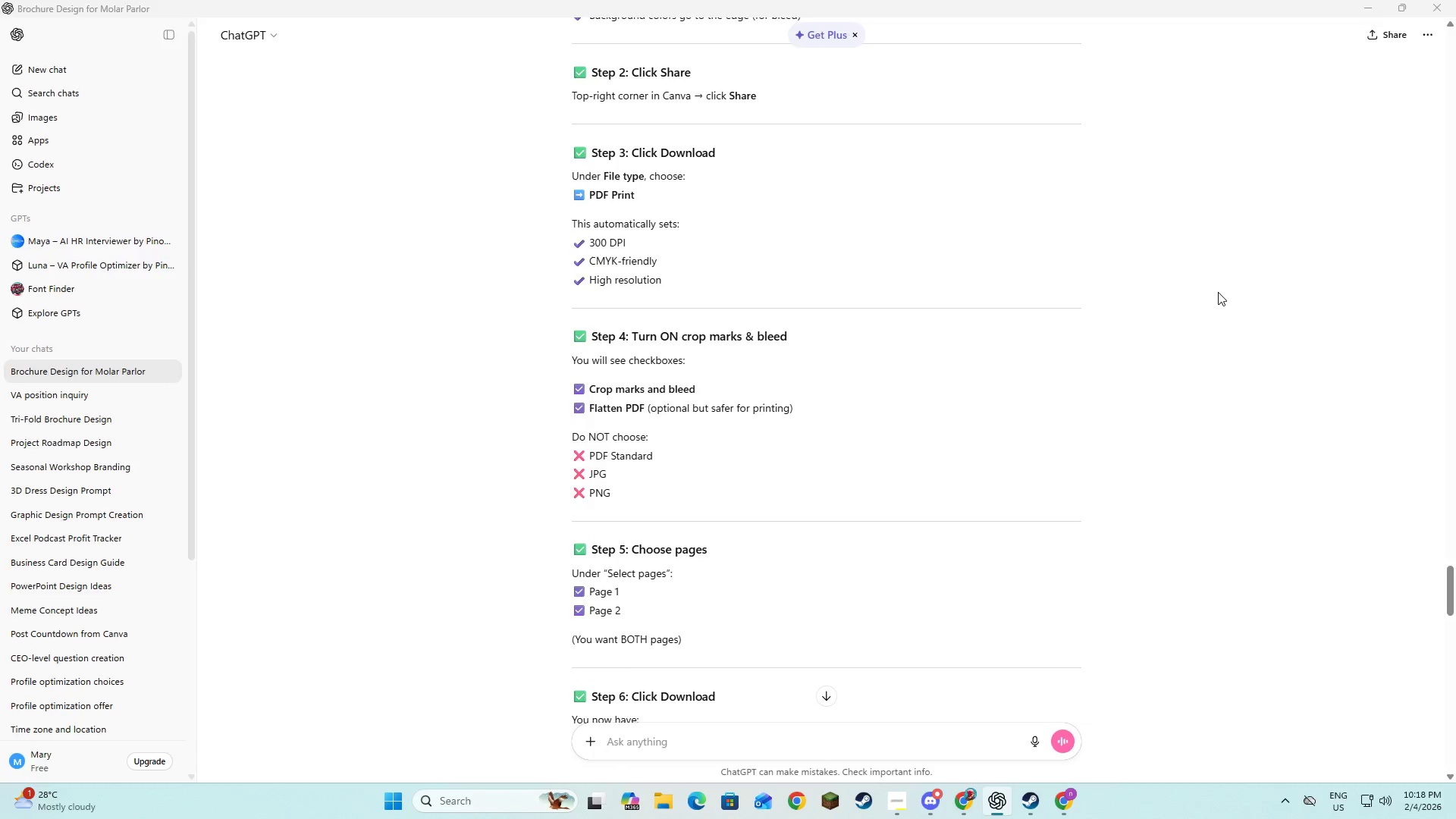 
key(Alt+Tab)
 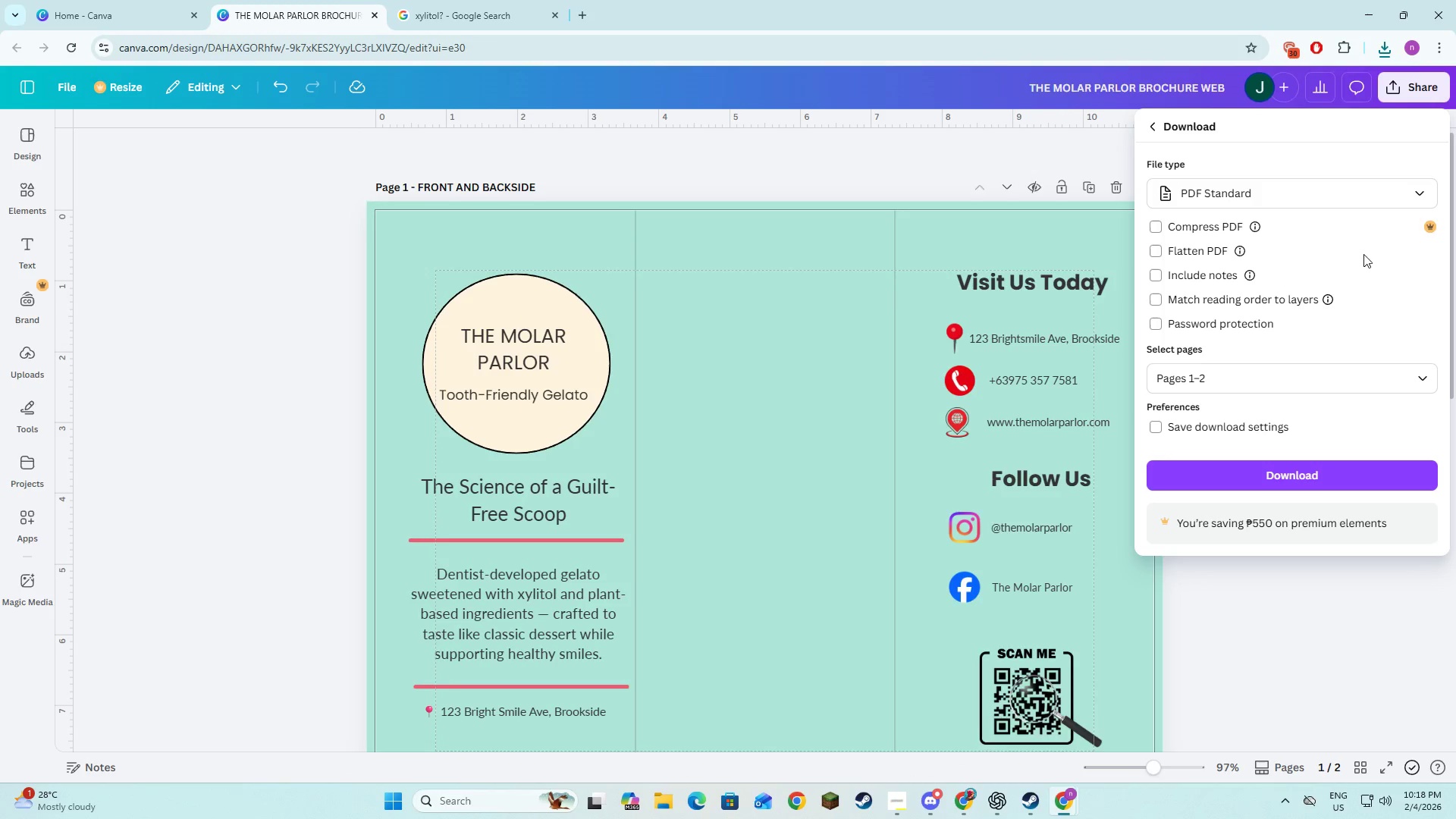 
left_click([1370, 194])
 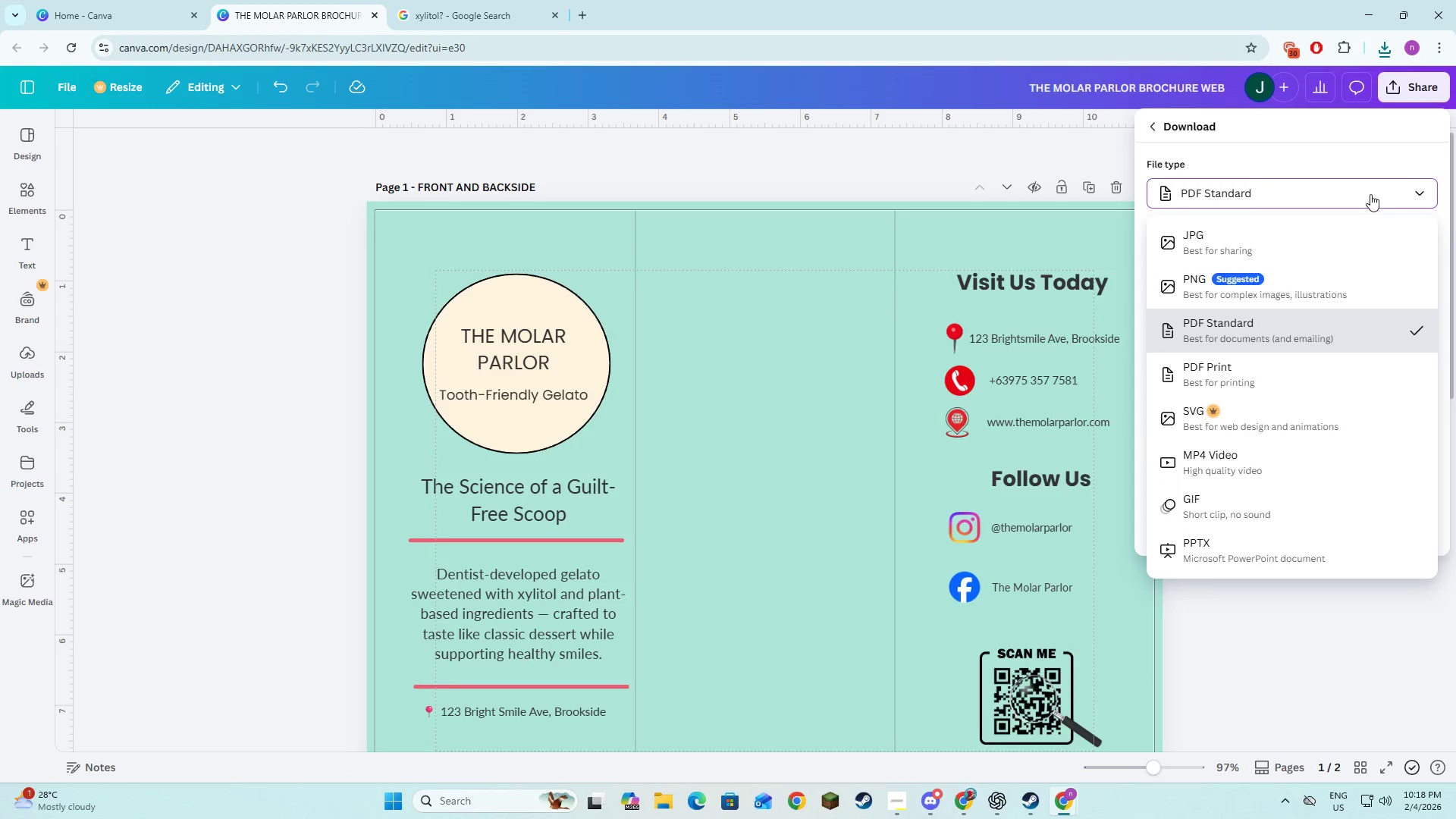 
left_click([1370, 194])
 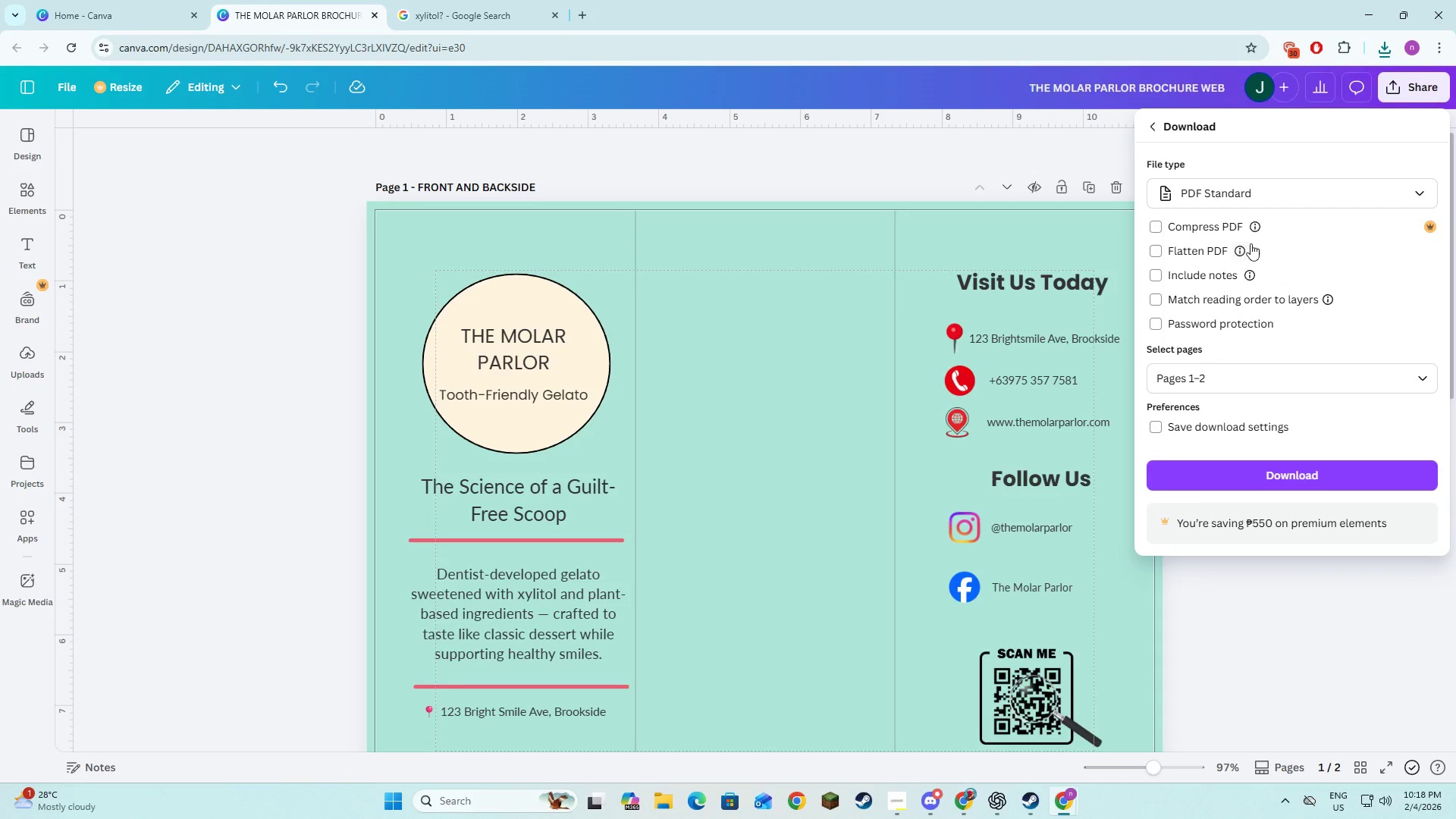 
left_click([1238, 251])
 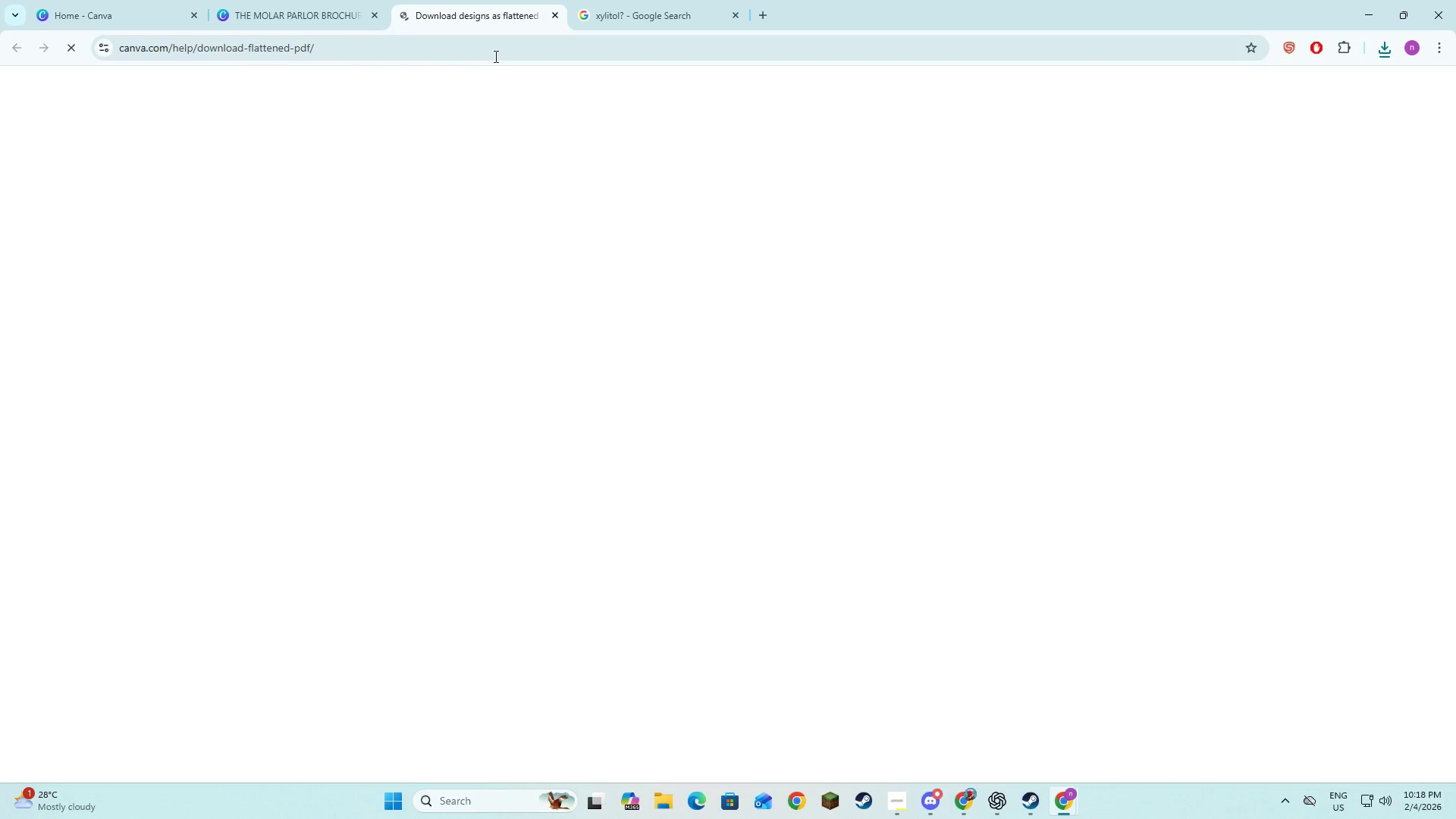 
left_click([339, 0])
 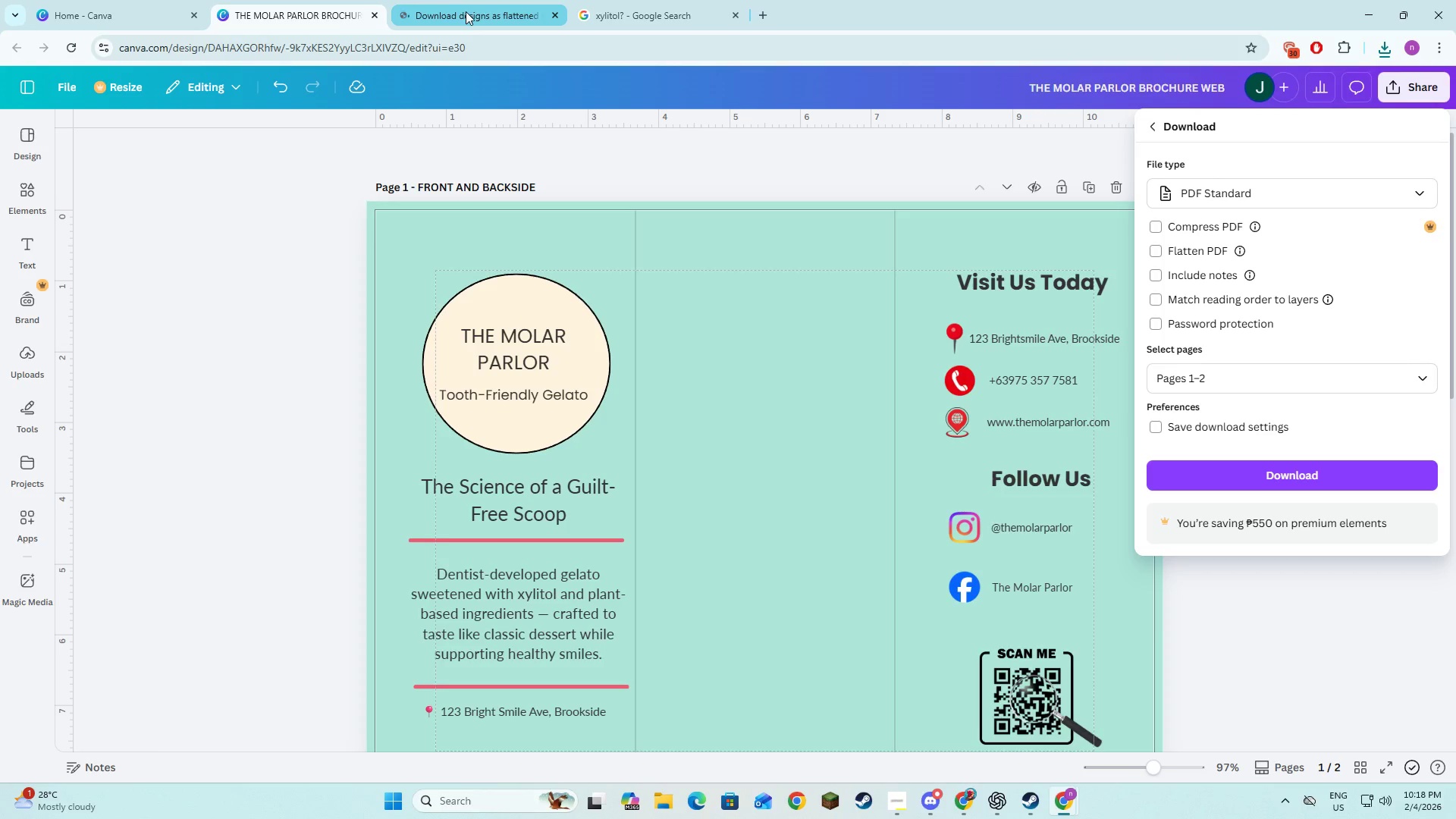 
left_click([471, 20])
 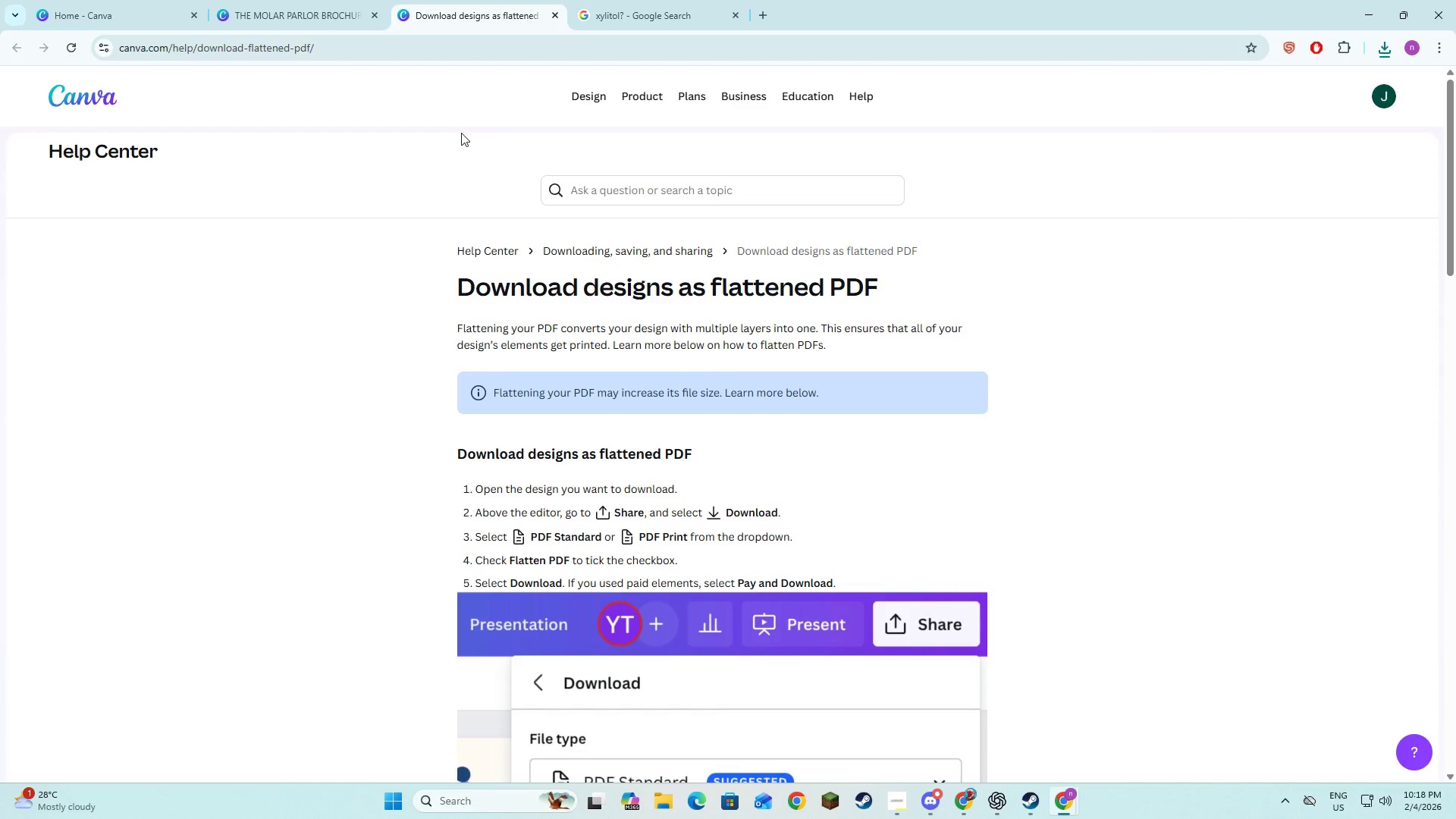 
scroll: coordinate [670, 211], scroll_direction: down, amount: 9.0
 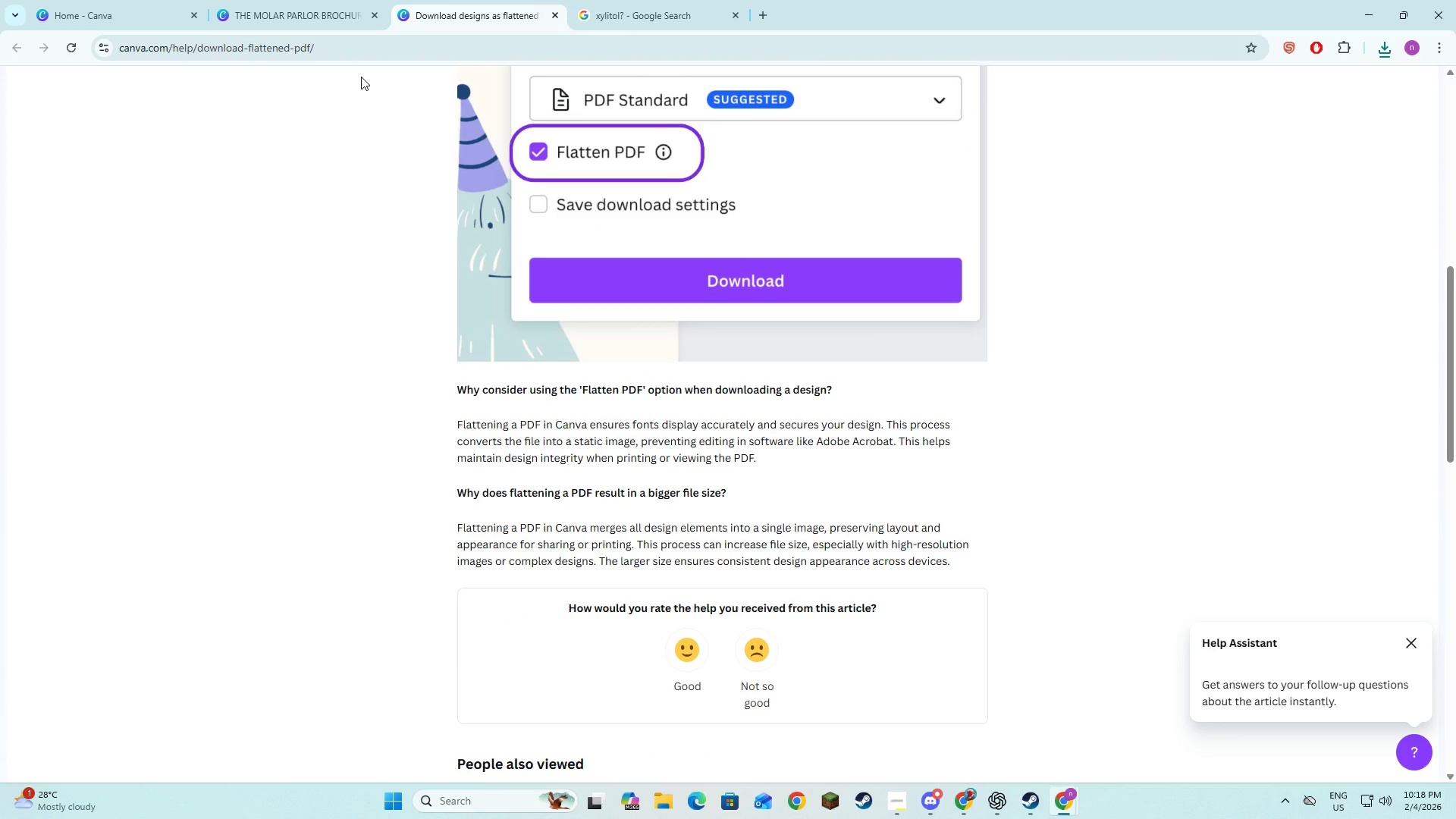 
wait(5.11)
 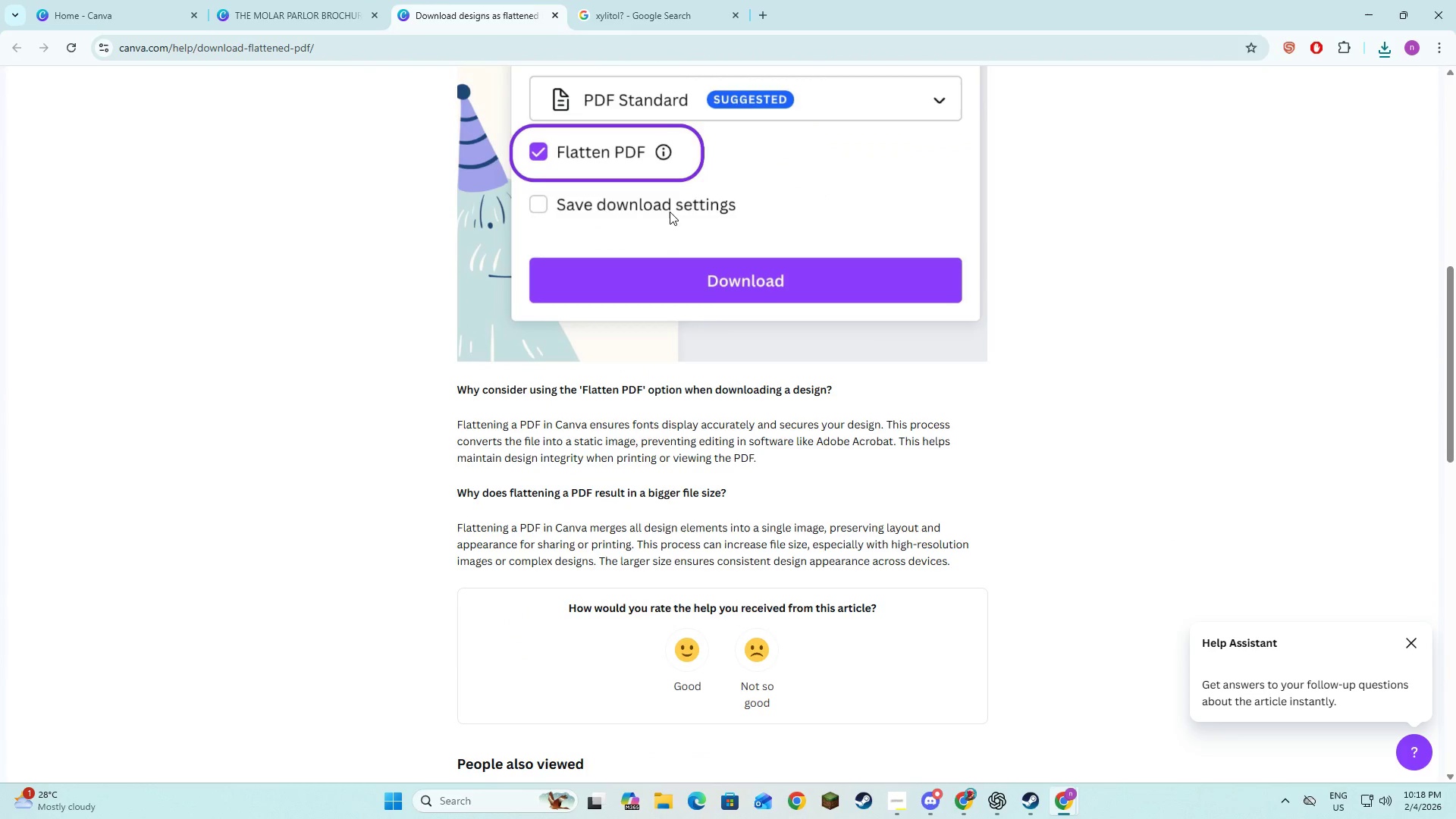 
left_click([289, 0])
 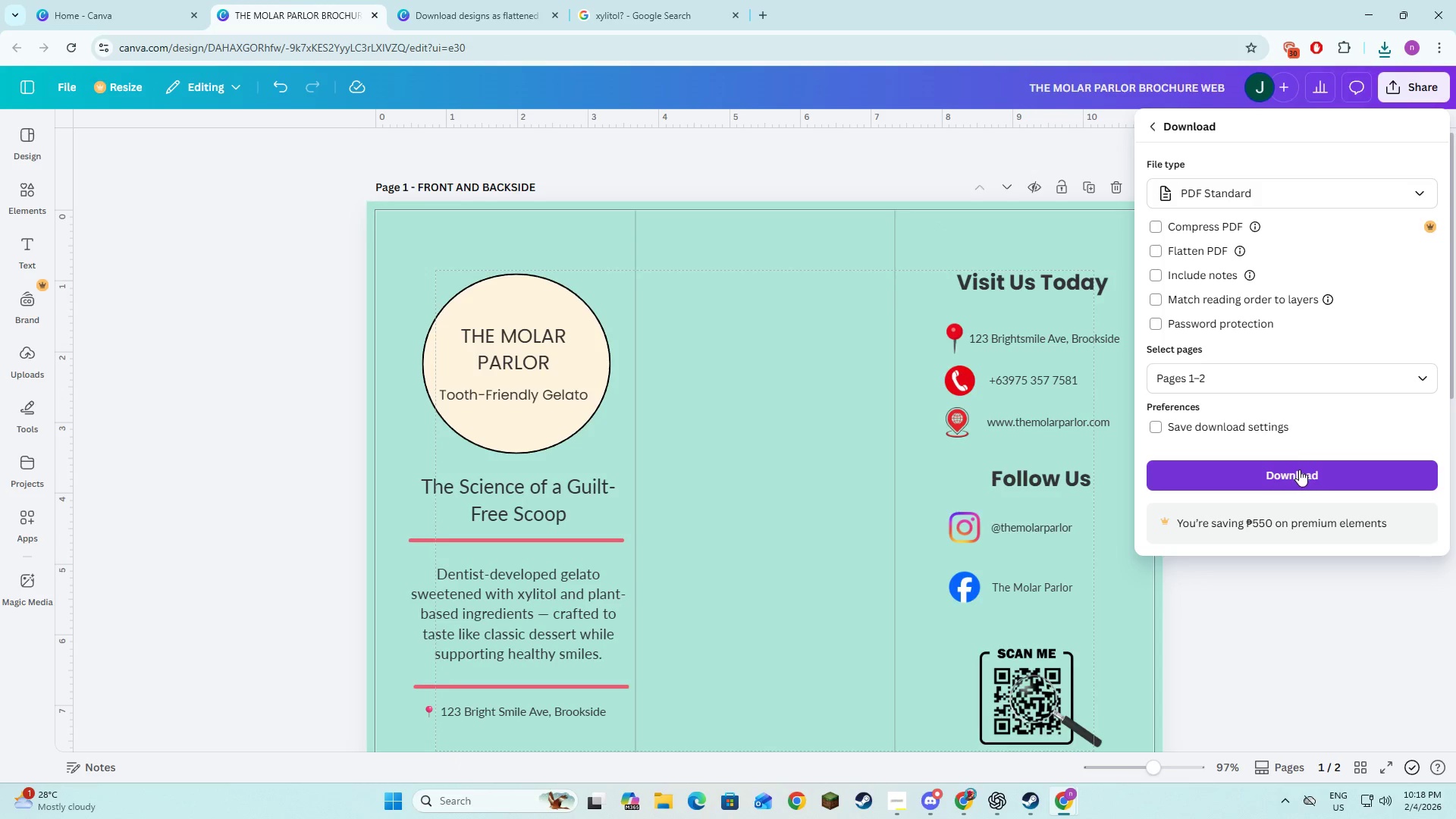 
wait(8.28)
 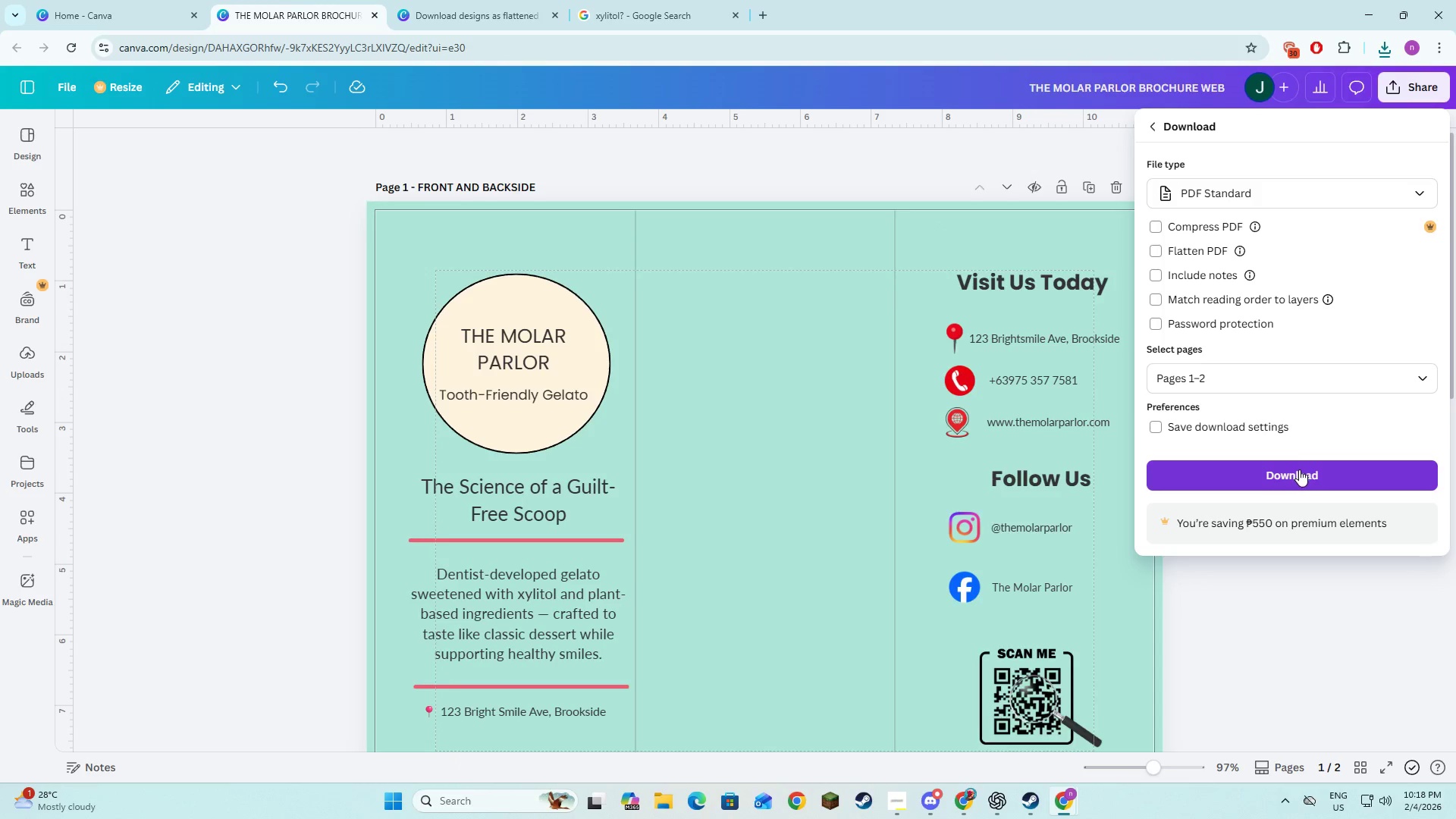 
key(Alt+AltLeft)
 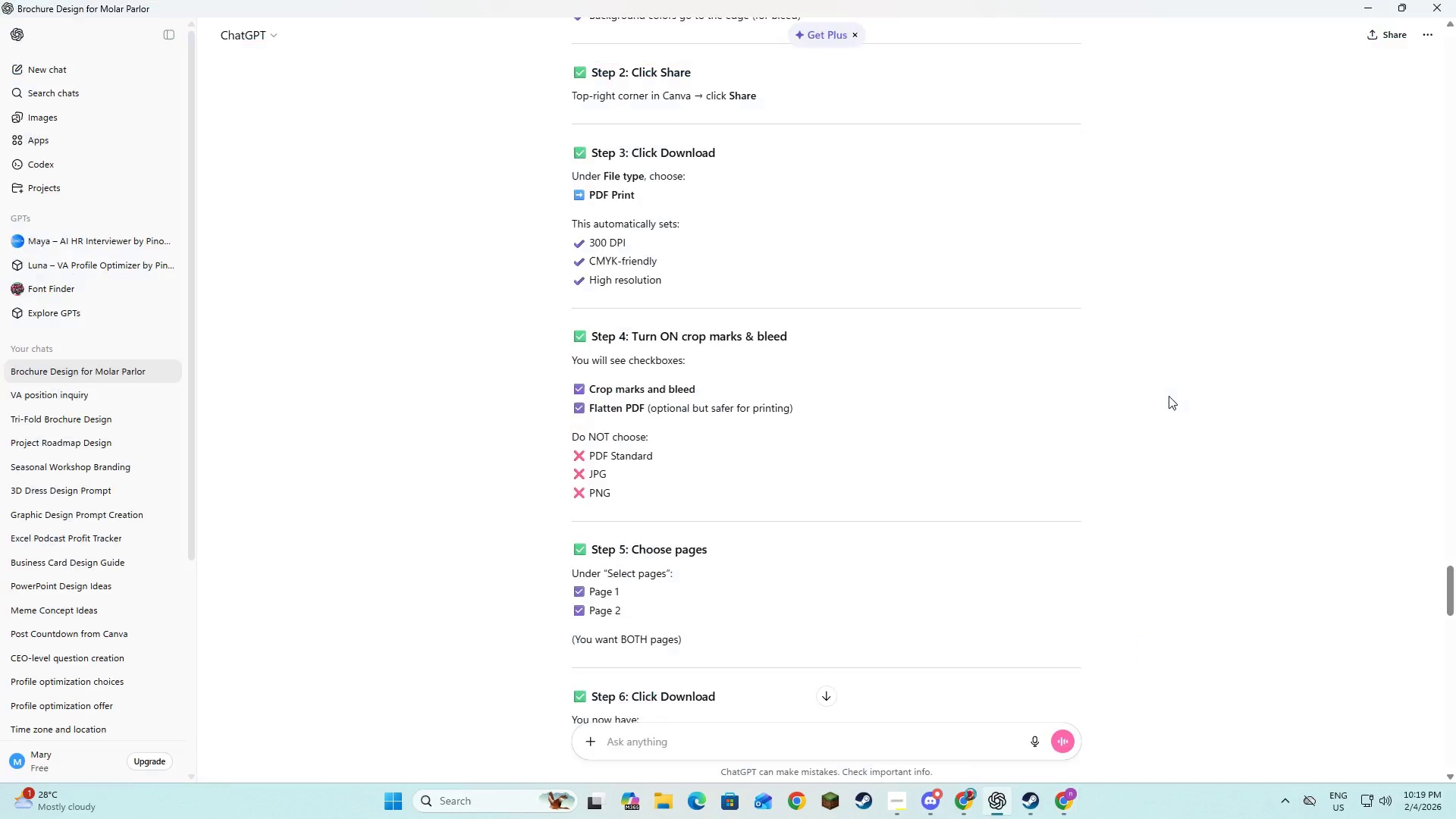 
key(Alt+Tab)
 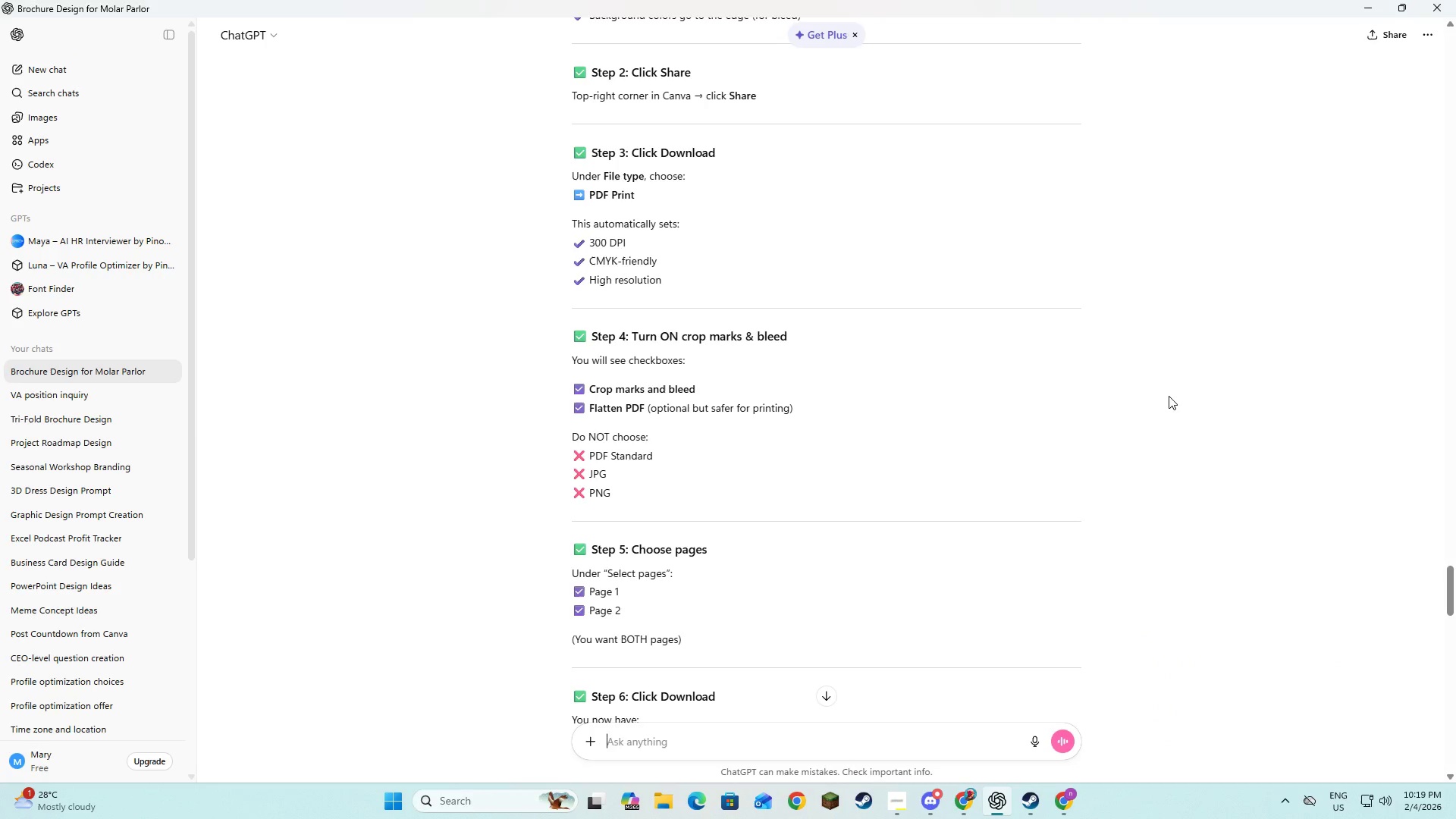 